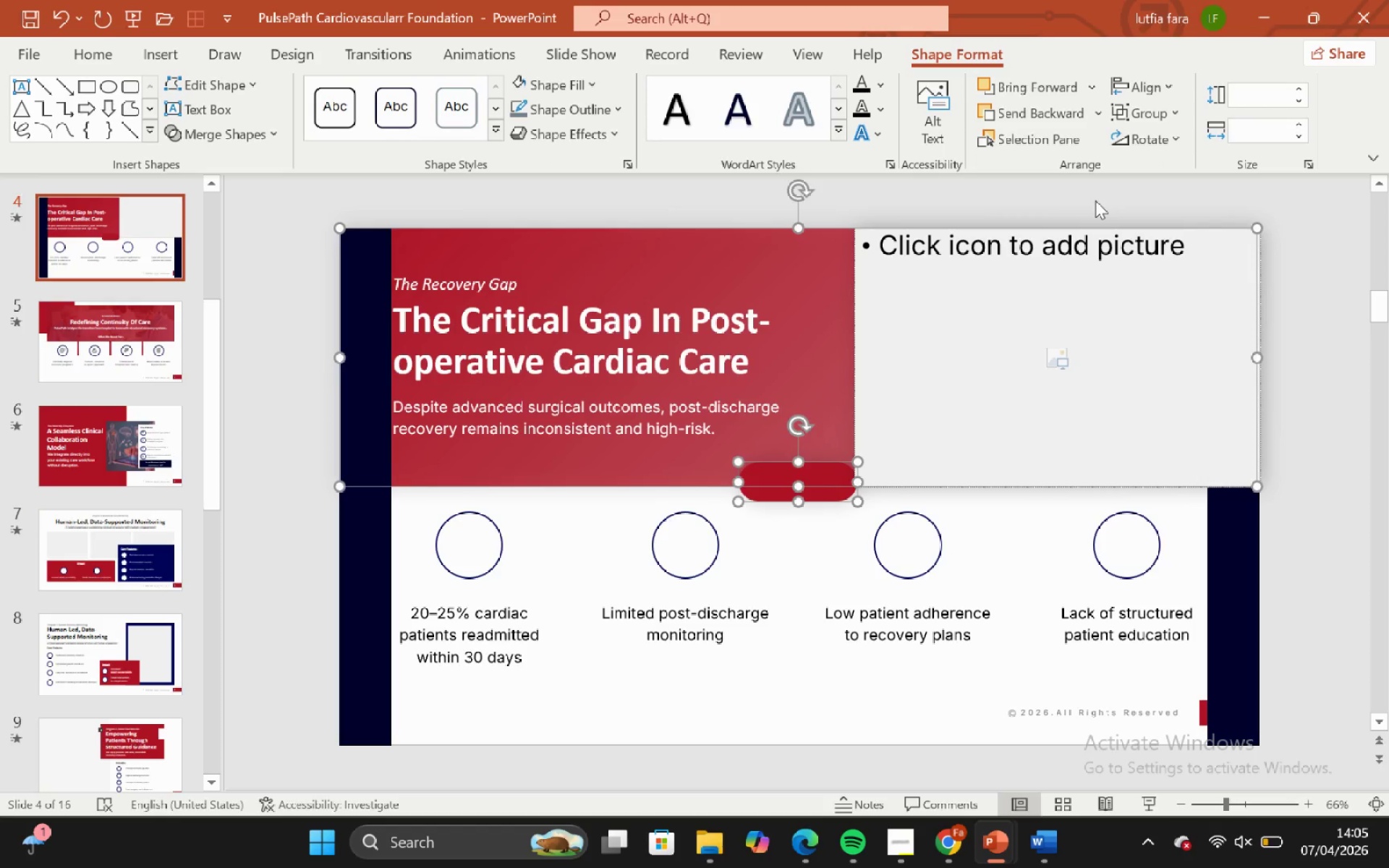 
left_click([1095, 200])
 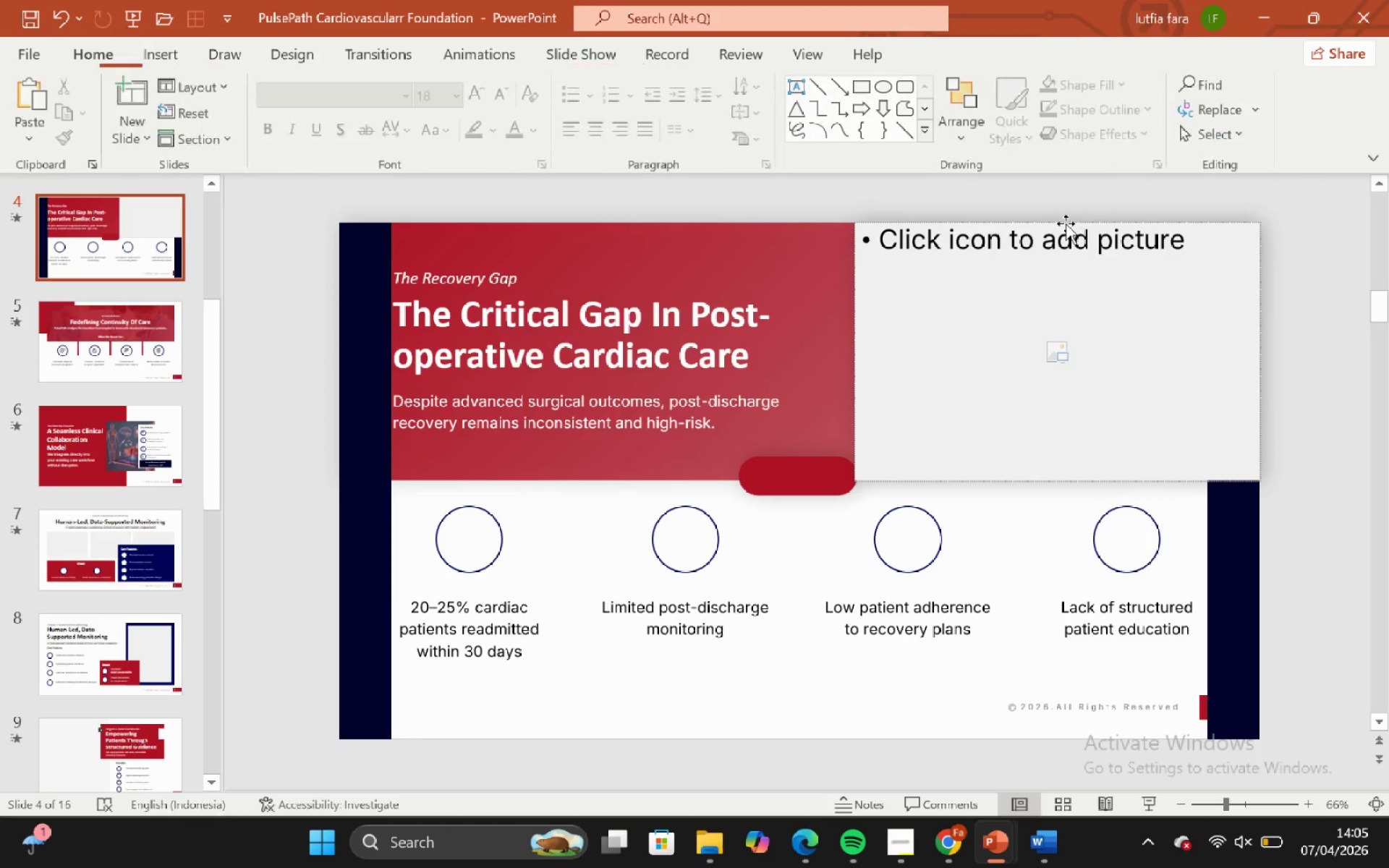 
key(Control+Z)
 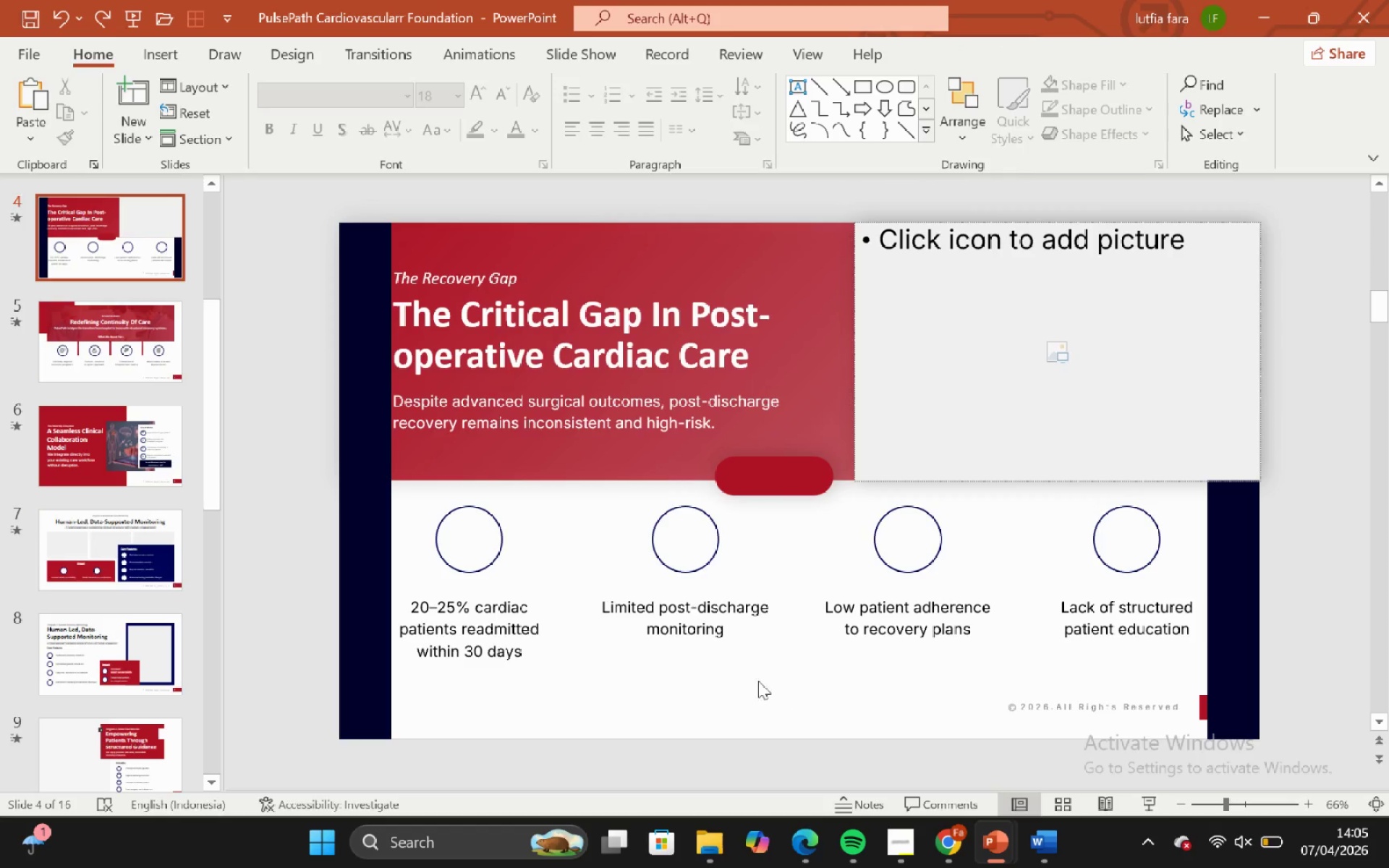 
left_click([731, 678])
 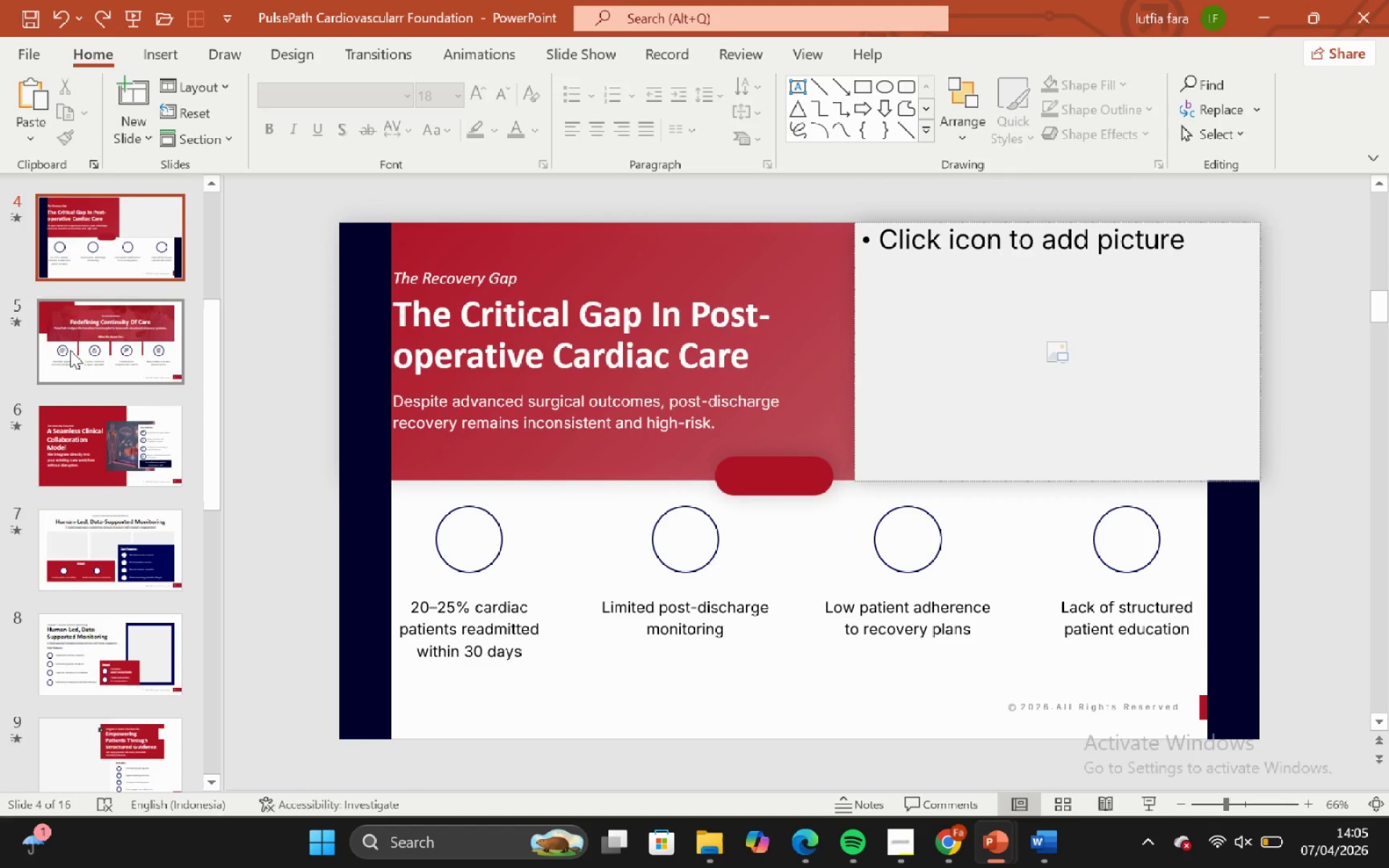 
scroll: coordinate [70, 350], scroll_direction: up, amount: 2.0
 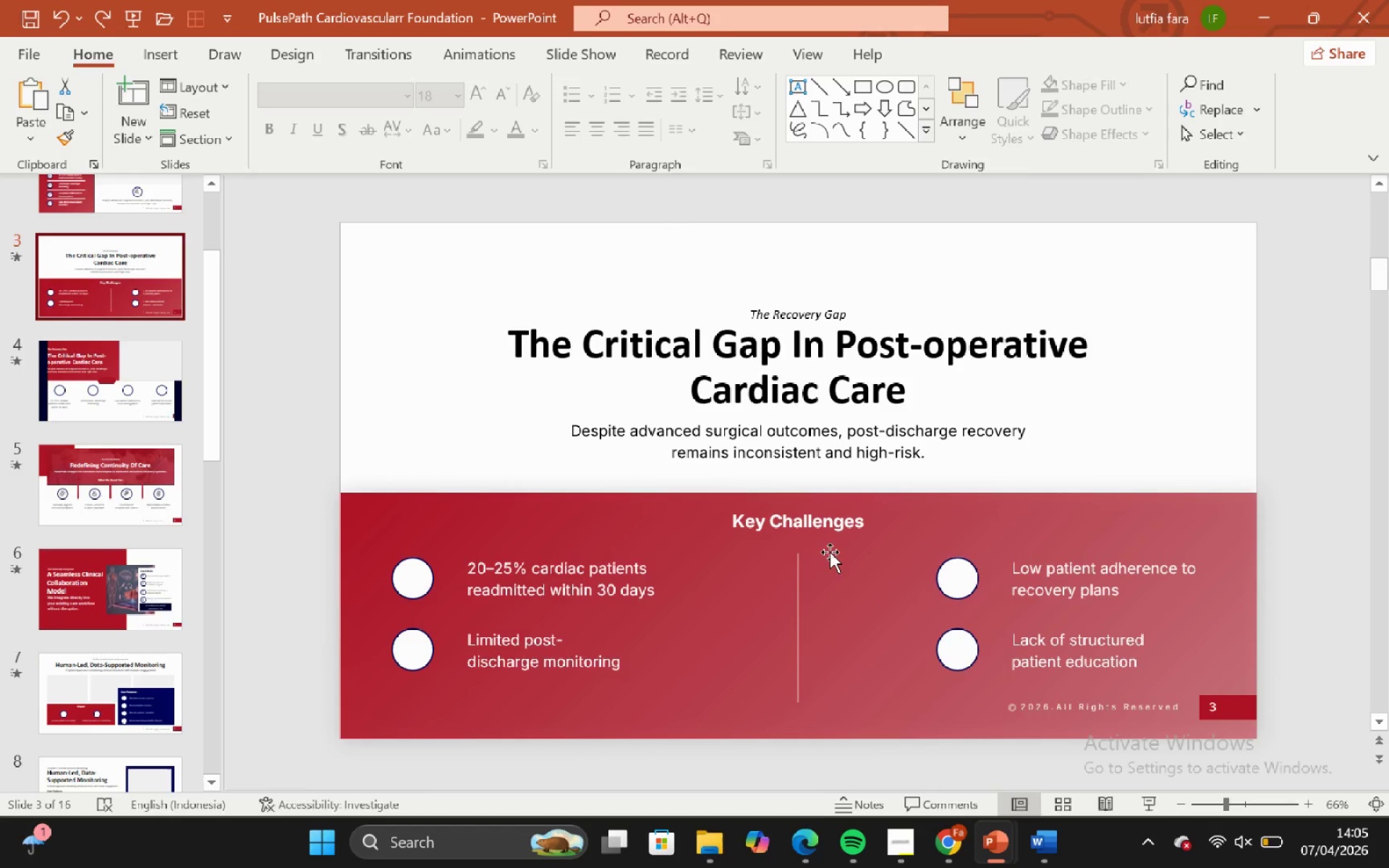 
left_click([843, 529])
 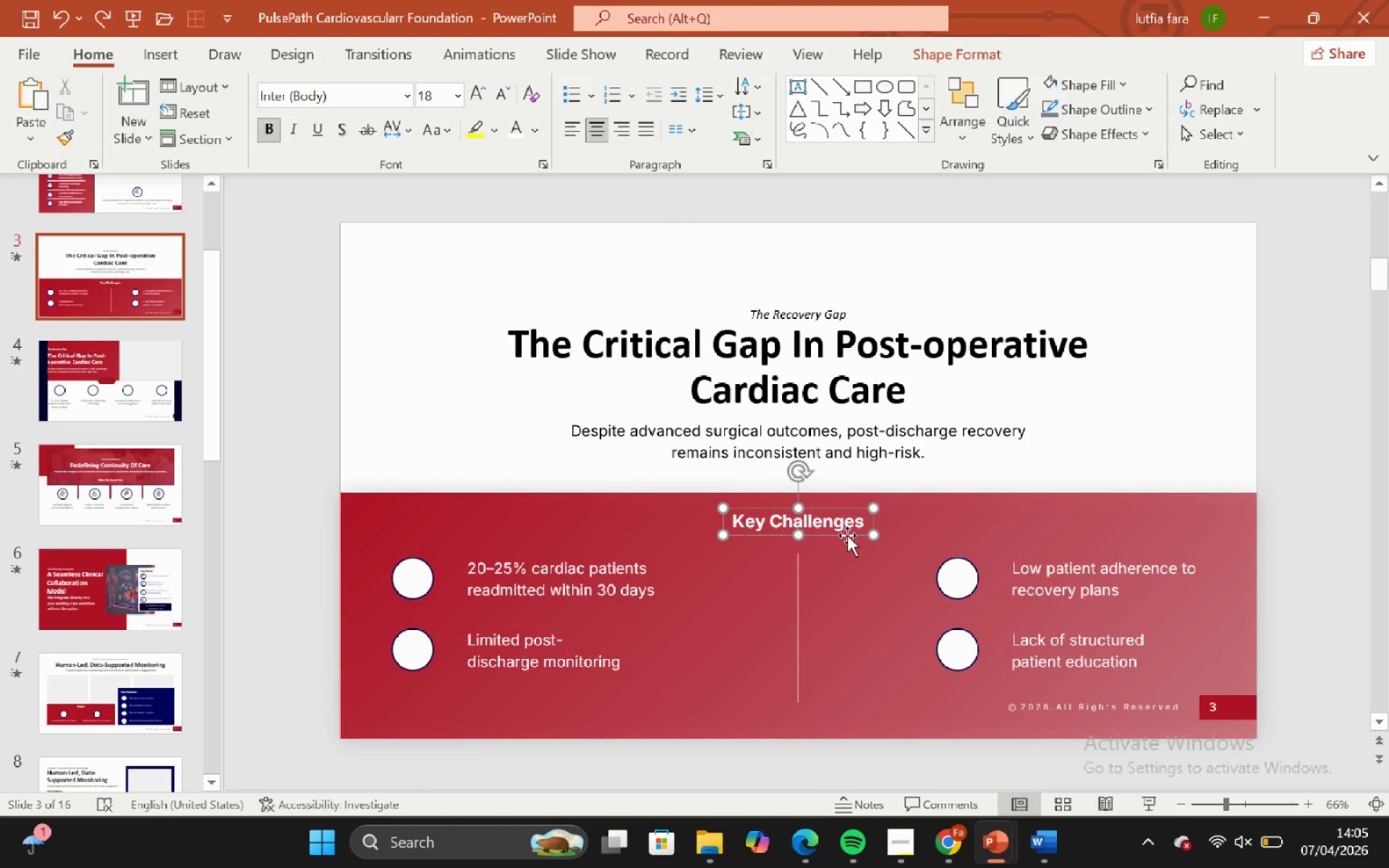 
left_click([847, 535])
 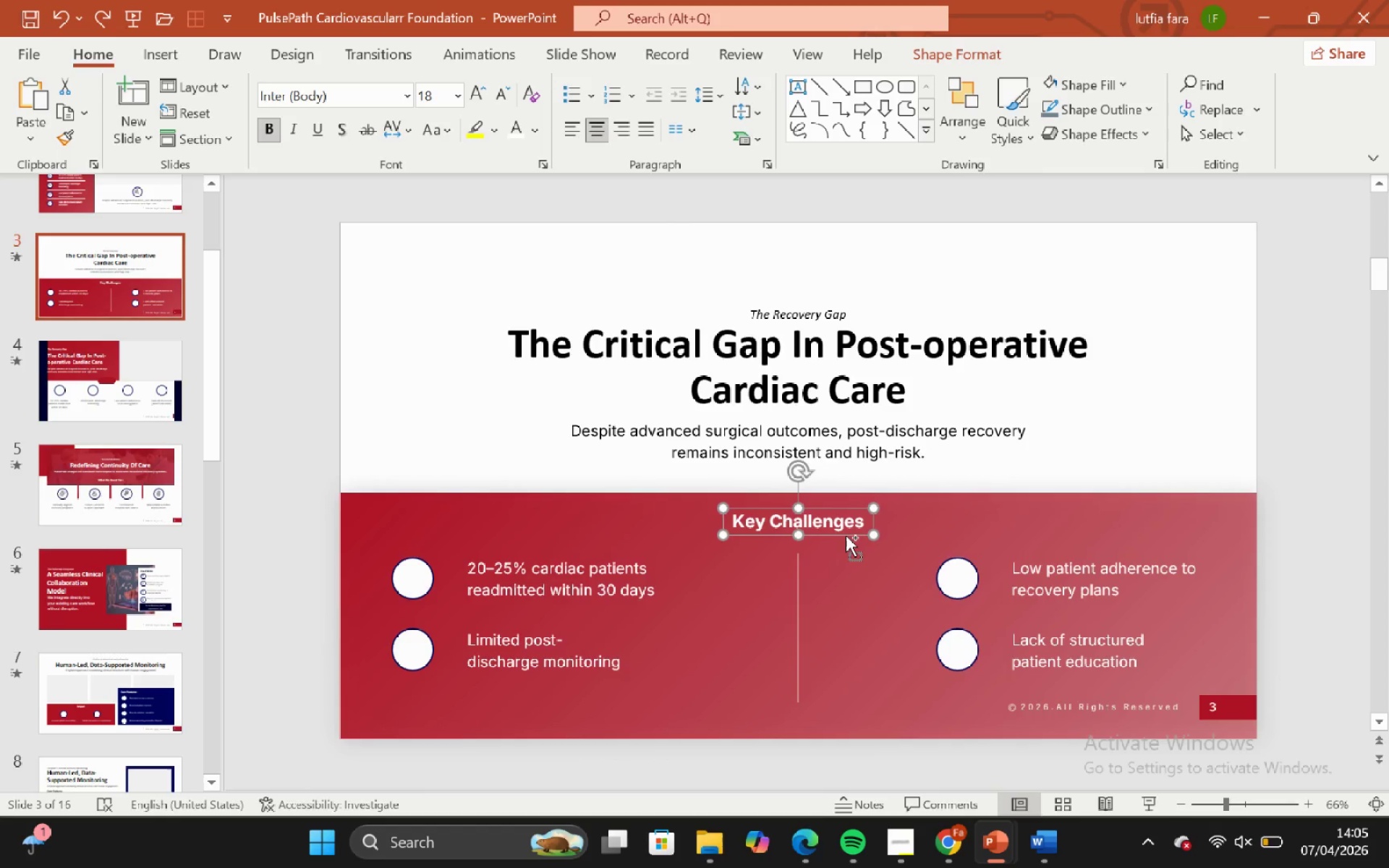 
key(Control+C)
 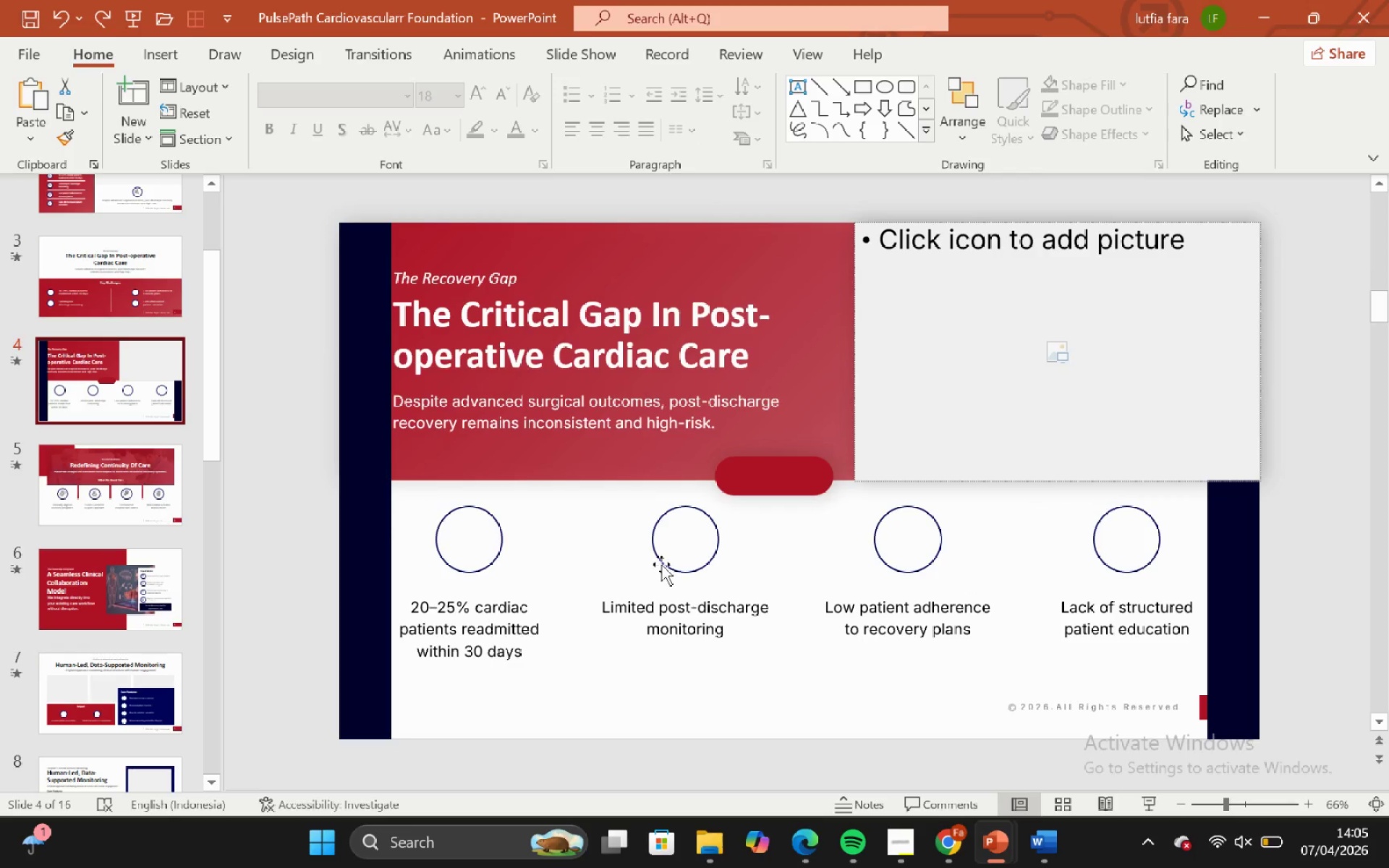 
key(Control+V)
 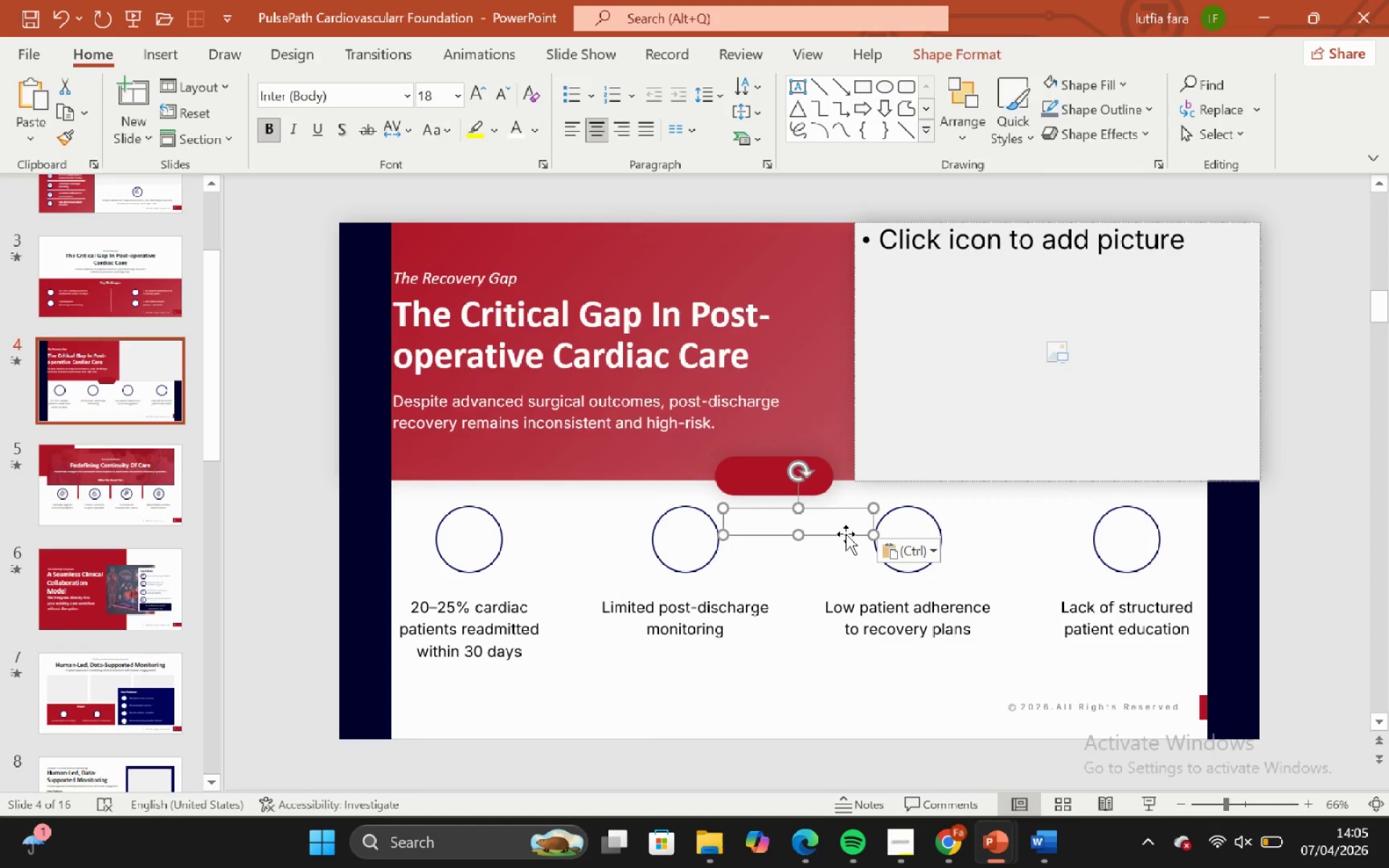 
left_click_drag(start_coordinate=[846, 534], to_coordinate=[823, 486])
 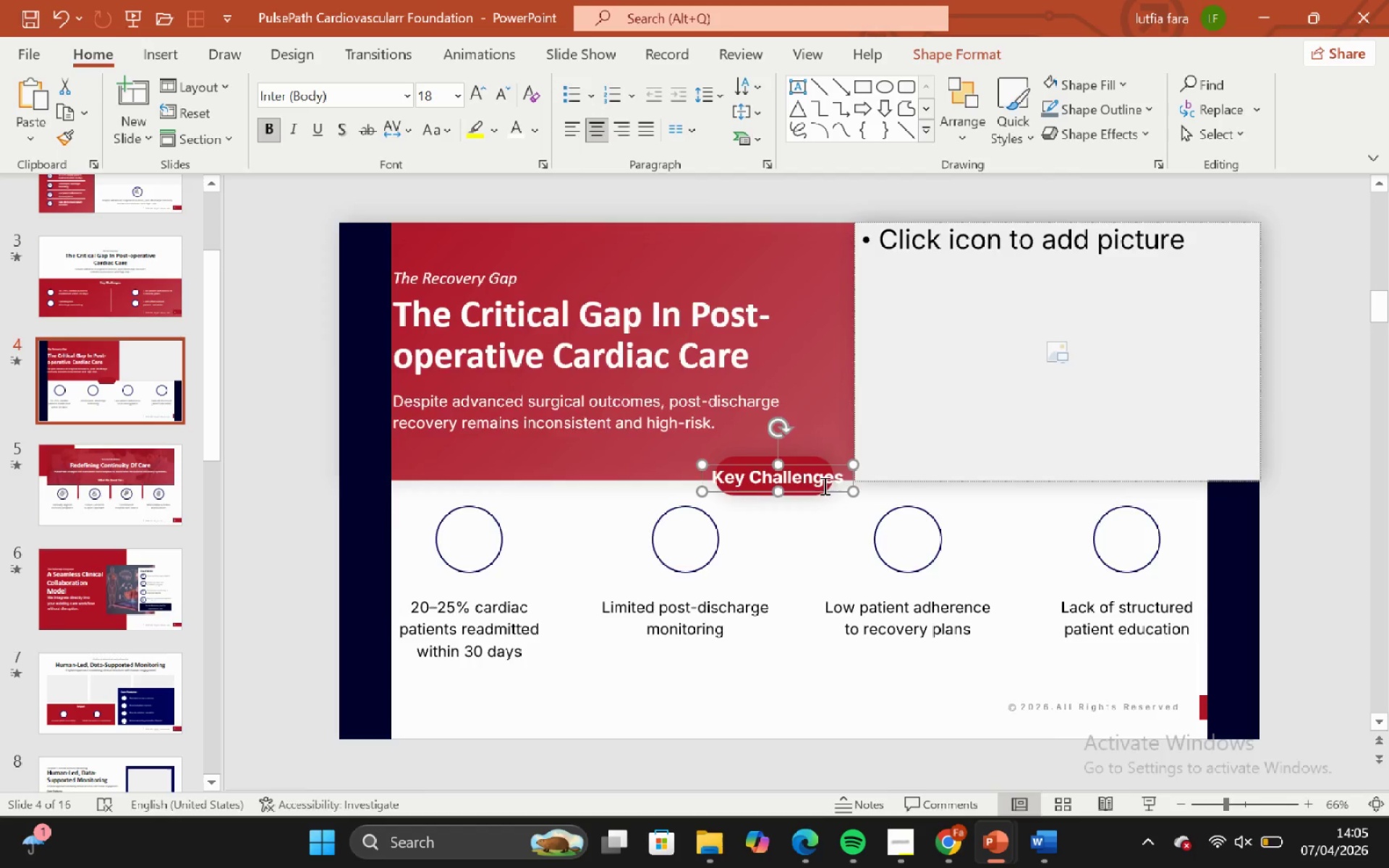 
hold_key(key=ControlLeft, duration=0.69)
hold_key(key=ShiftLeft, duration=0.66)
scroll: coordinate [823, 485], scroll_direction: up, amount: 5.0
 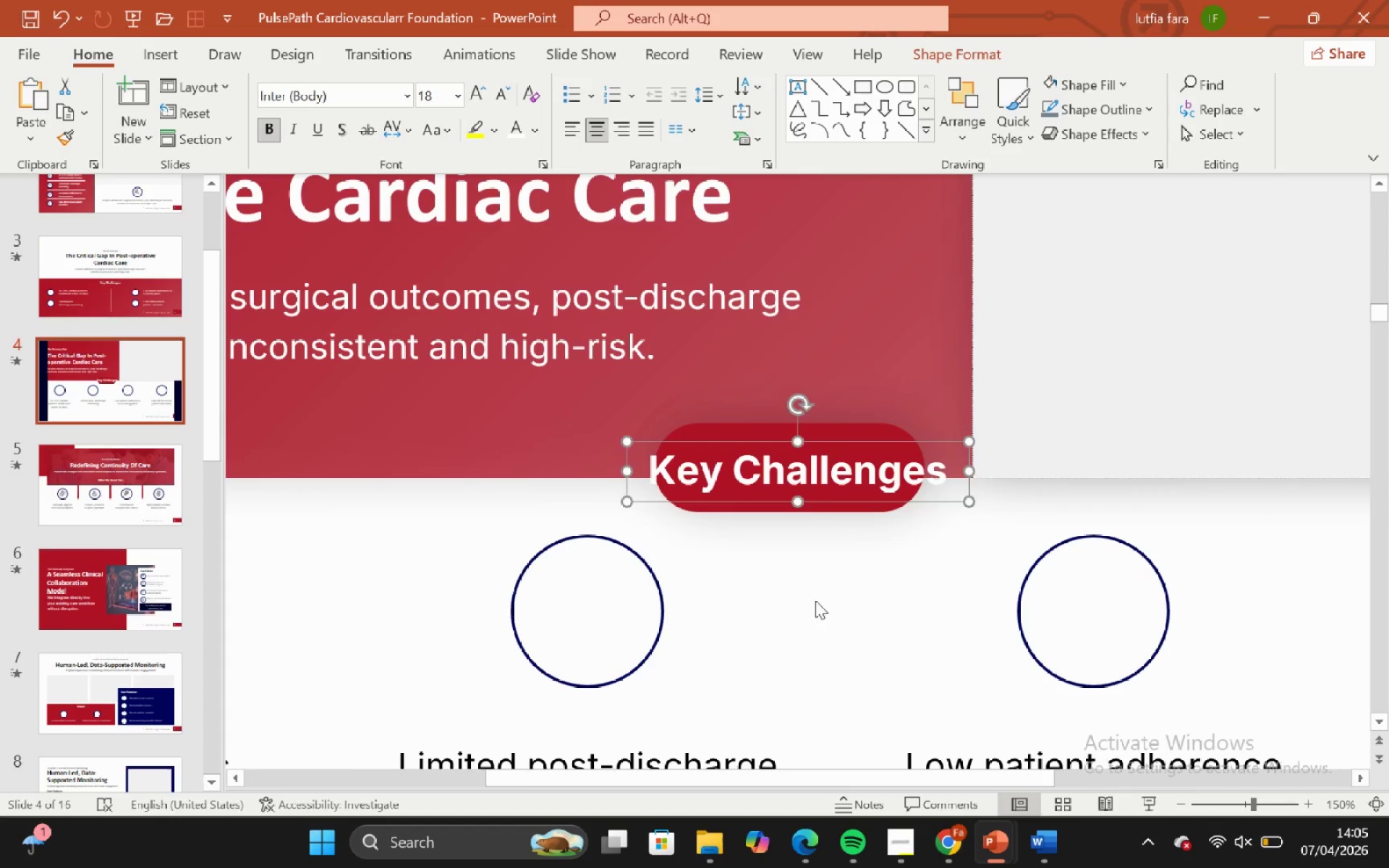 
left_click_drag(start_coordinate=[815, 601], to_coordinate=[815, 596])
 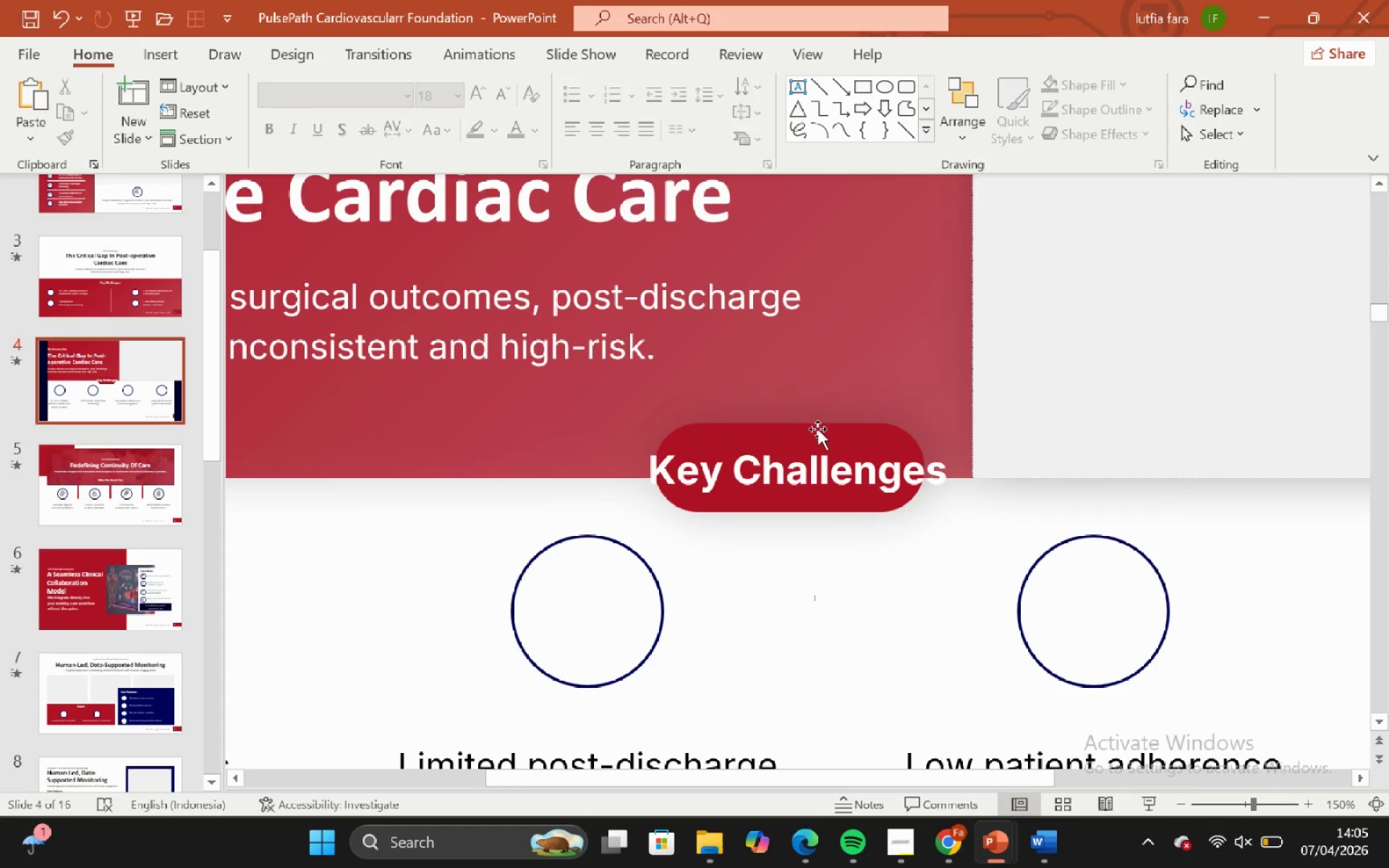 
left_click([817, 430])
 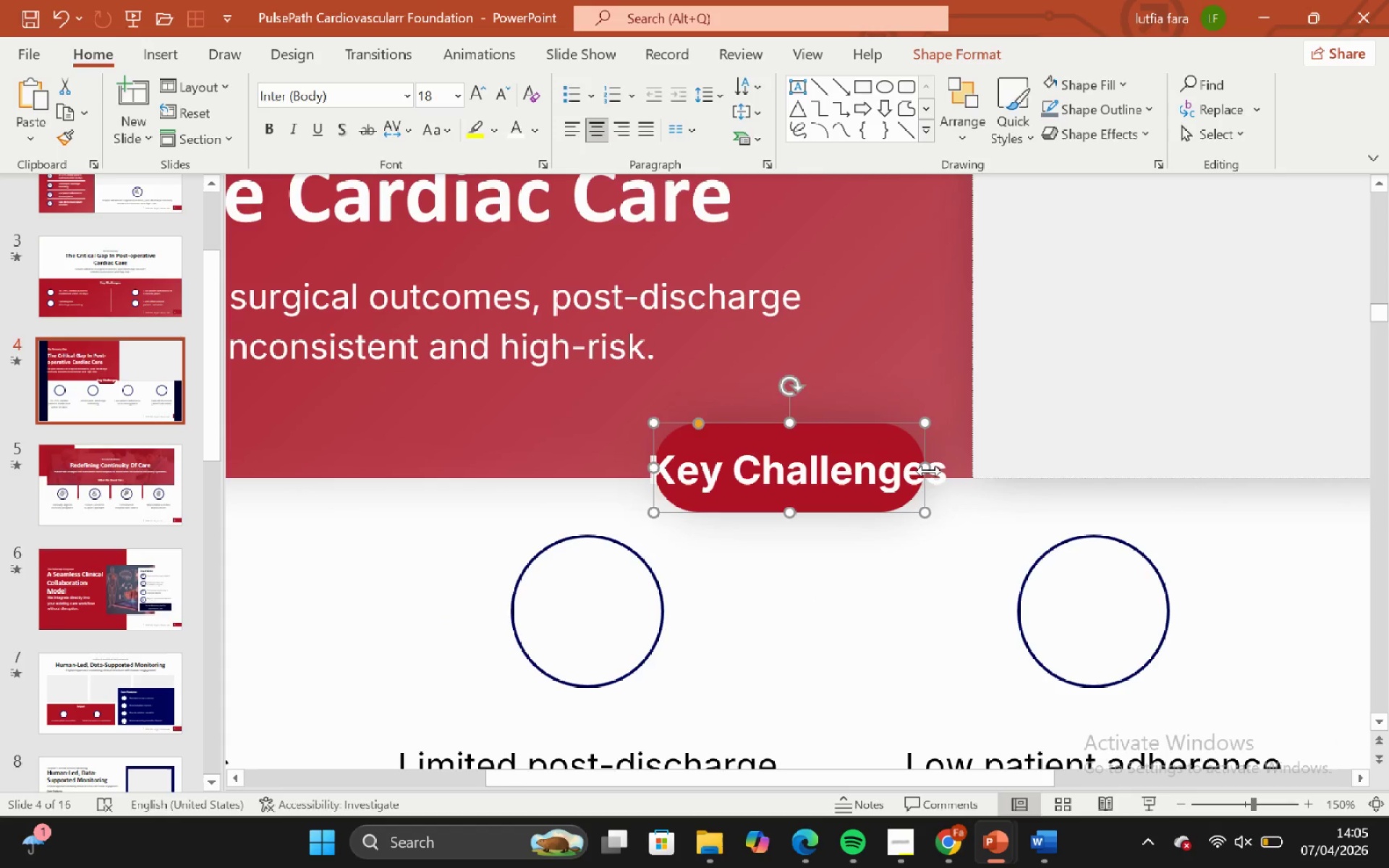 
hold_key(key=ShiftLeft, duration=0.8)
hold_key(key=ControlLeft, duration=0.77)
left_click_drag(start_coordinate=[929, 471], to_coordinate=[1020, 474])
 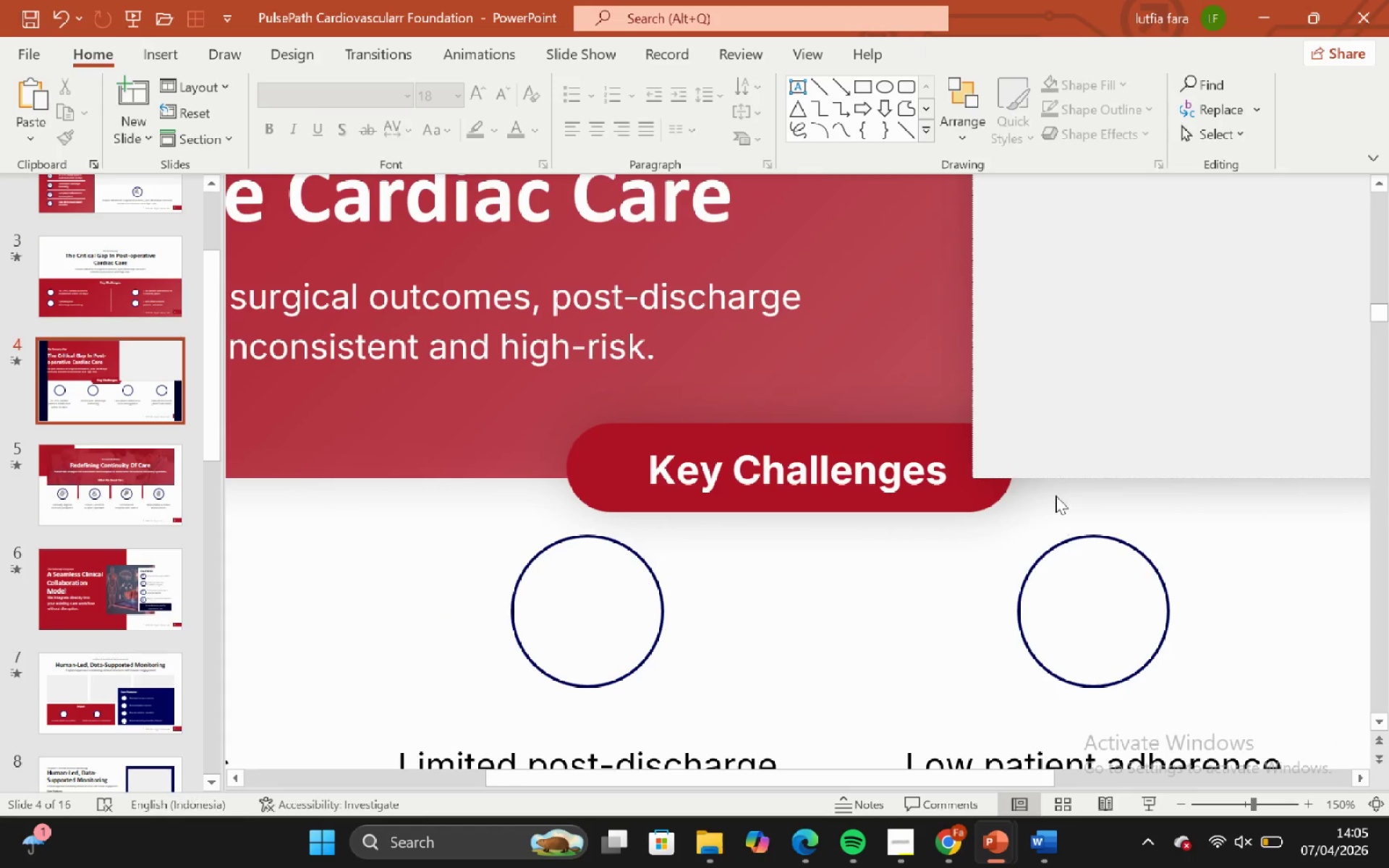 
hold_key(key=ControlLeft, duration=0.83)
hold_key(key=ShiftLeft, duration=0.83)
scroll: coordinate [1053, 490], scroll_direction: down, amount: 1.0
 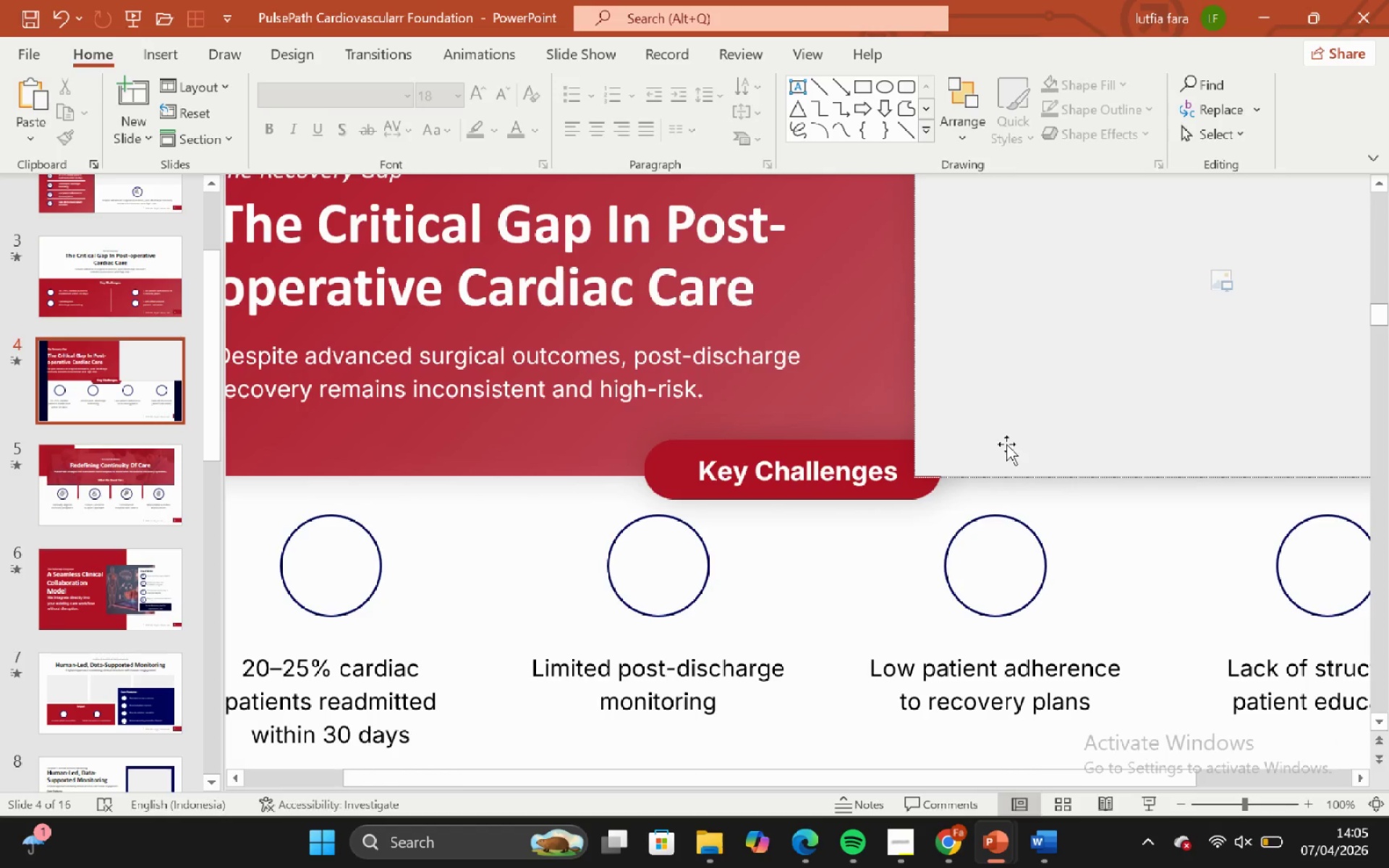 
left_click([1006, 444])
 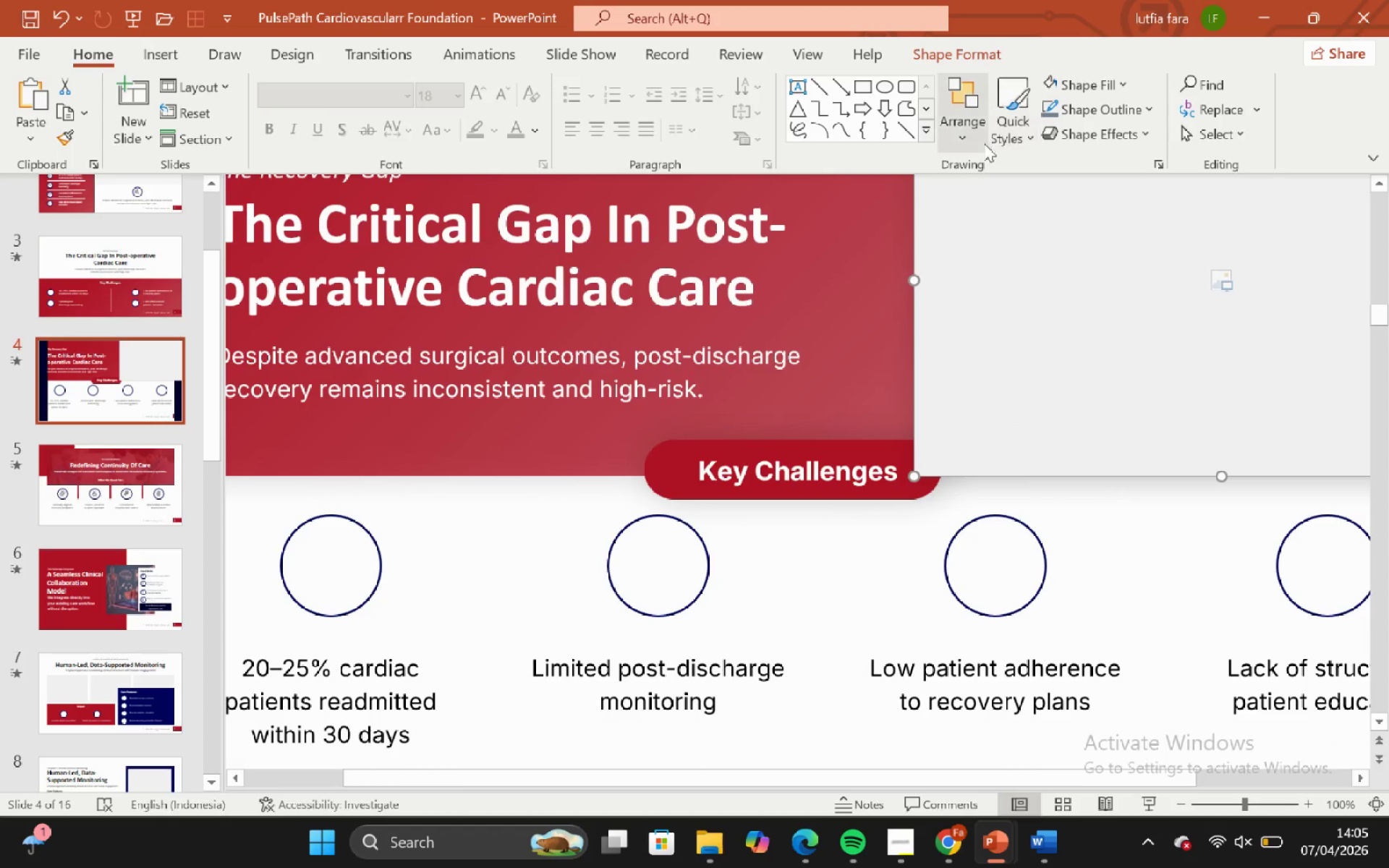 
left_click([971, 139])
 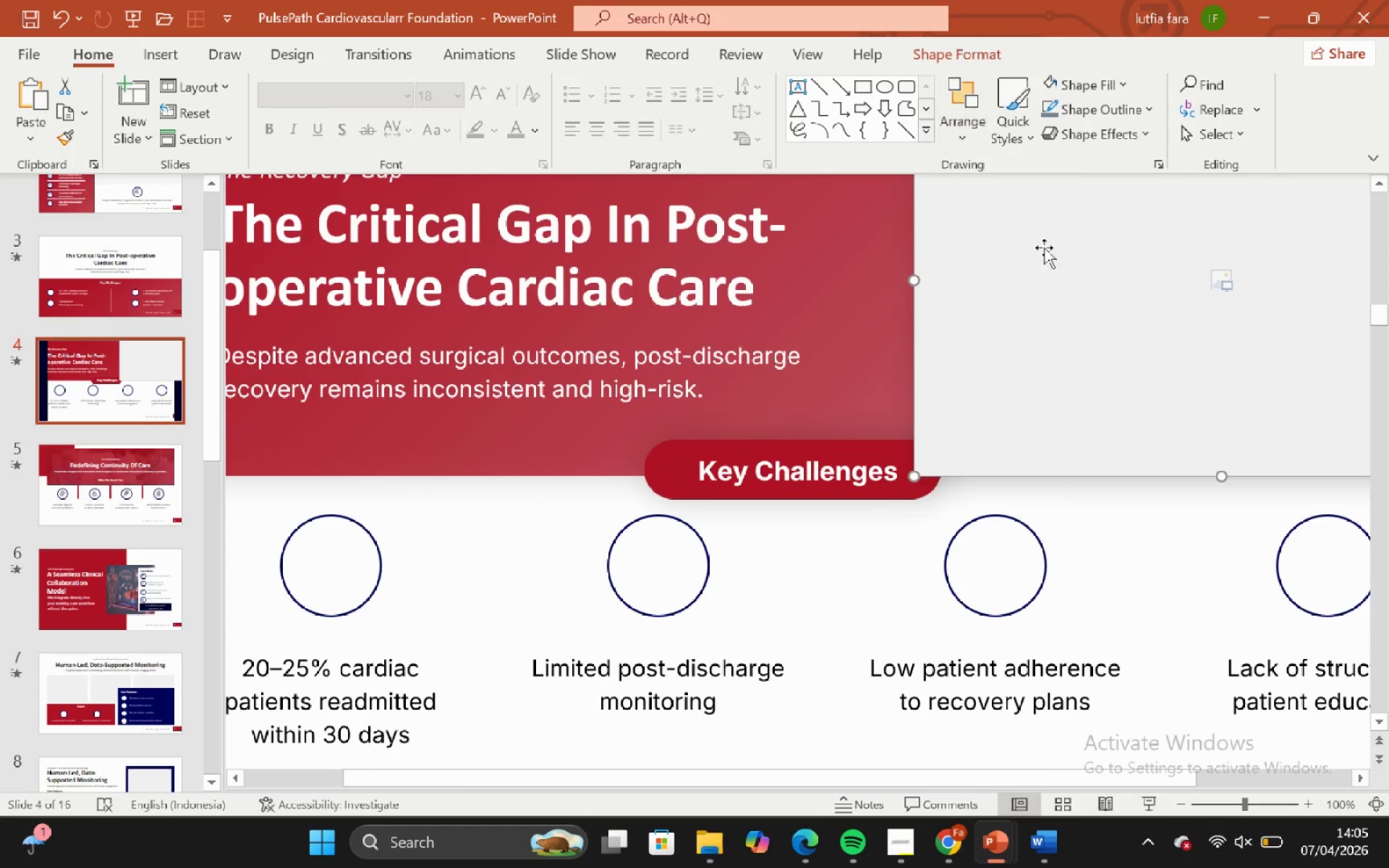 
left_click([1049, 265])
 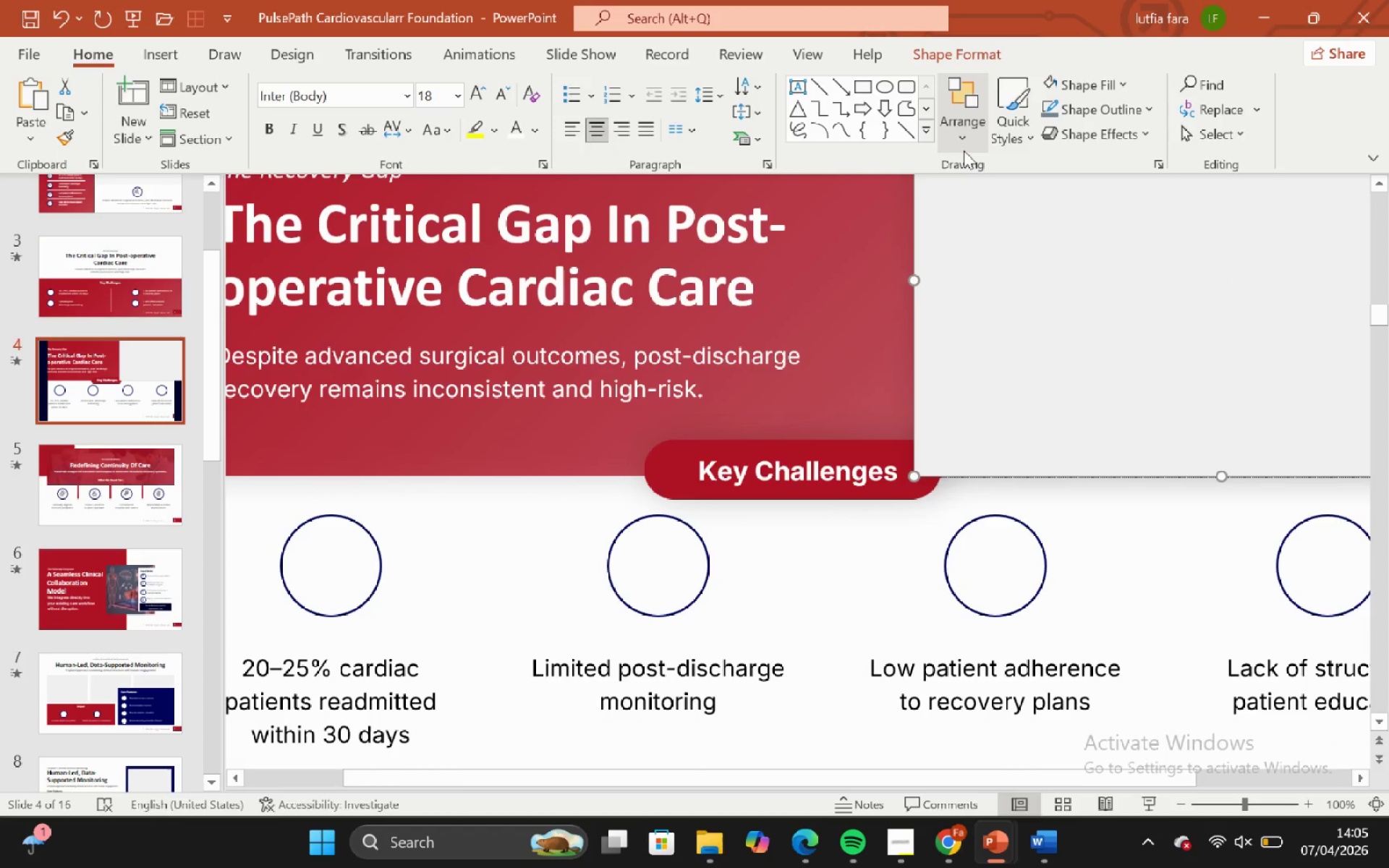 
left_click([964, 141])
 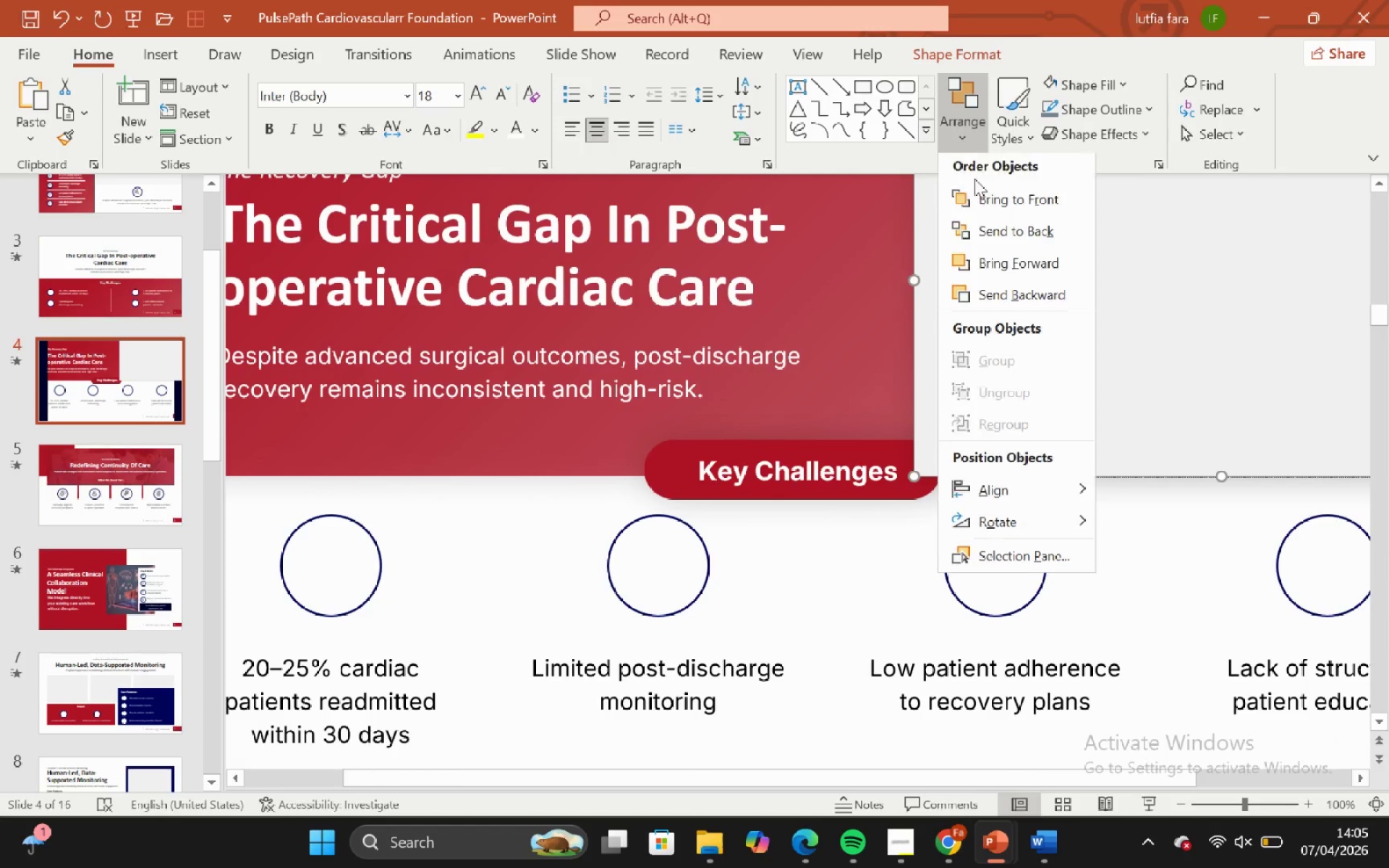 
hold_key(key=ShiftLeft, duration=0.34)
 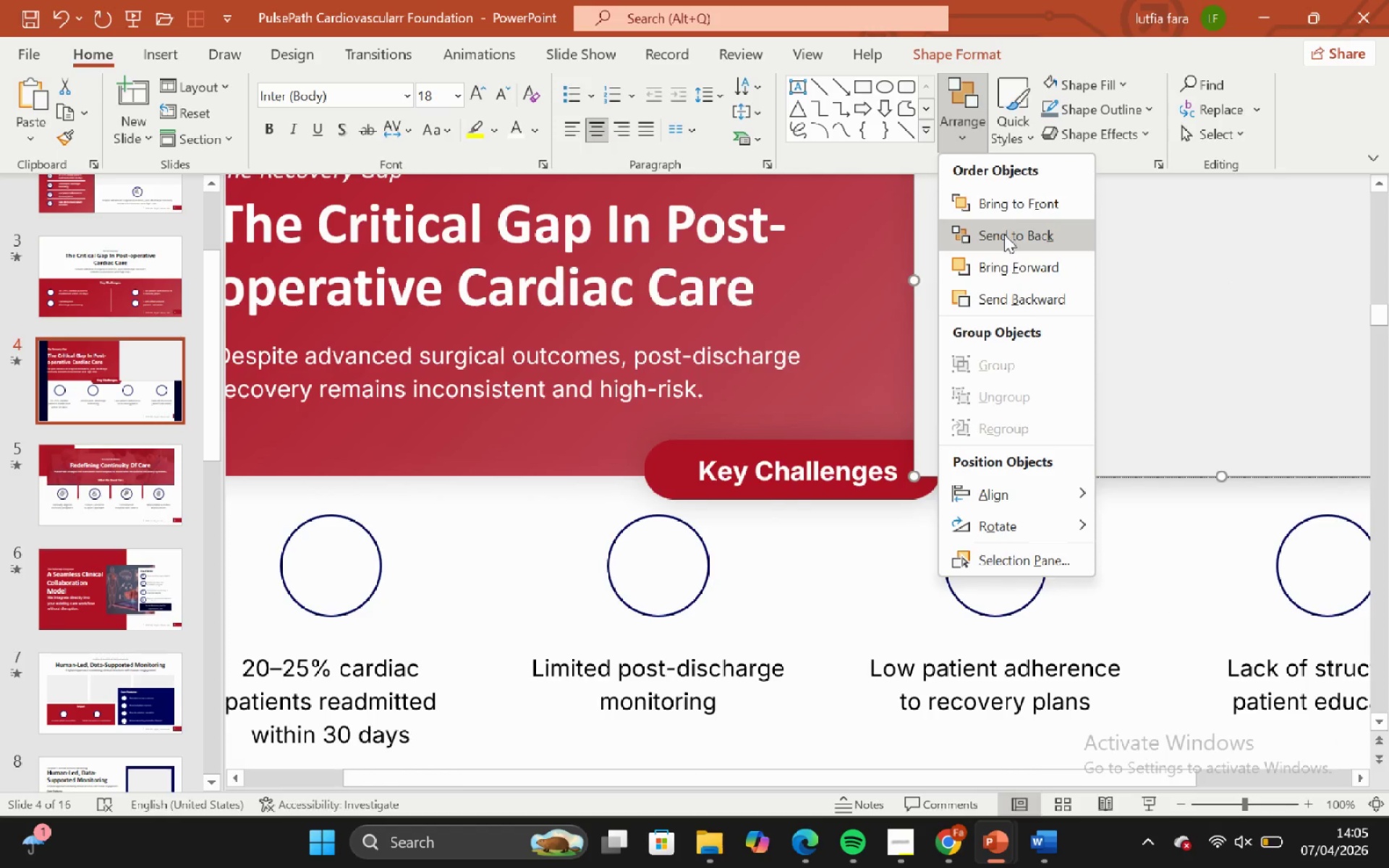 
left_click([1004, 234])
 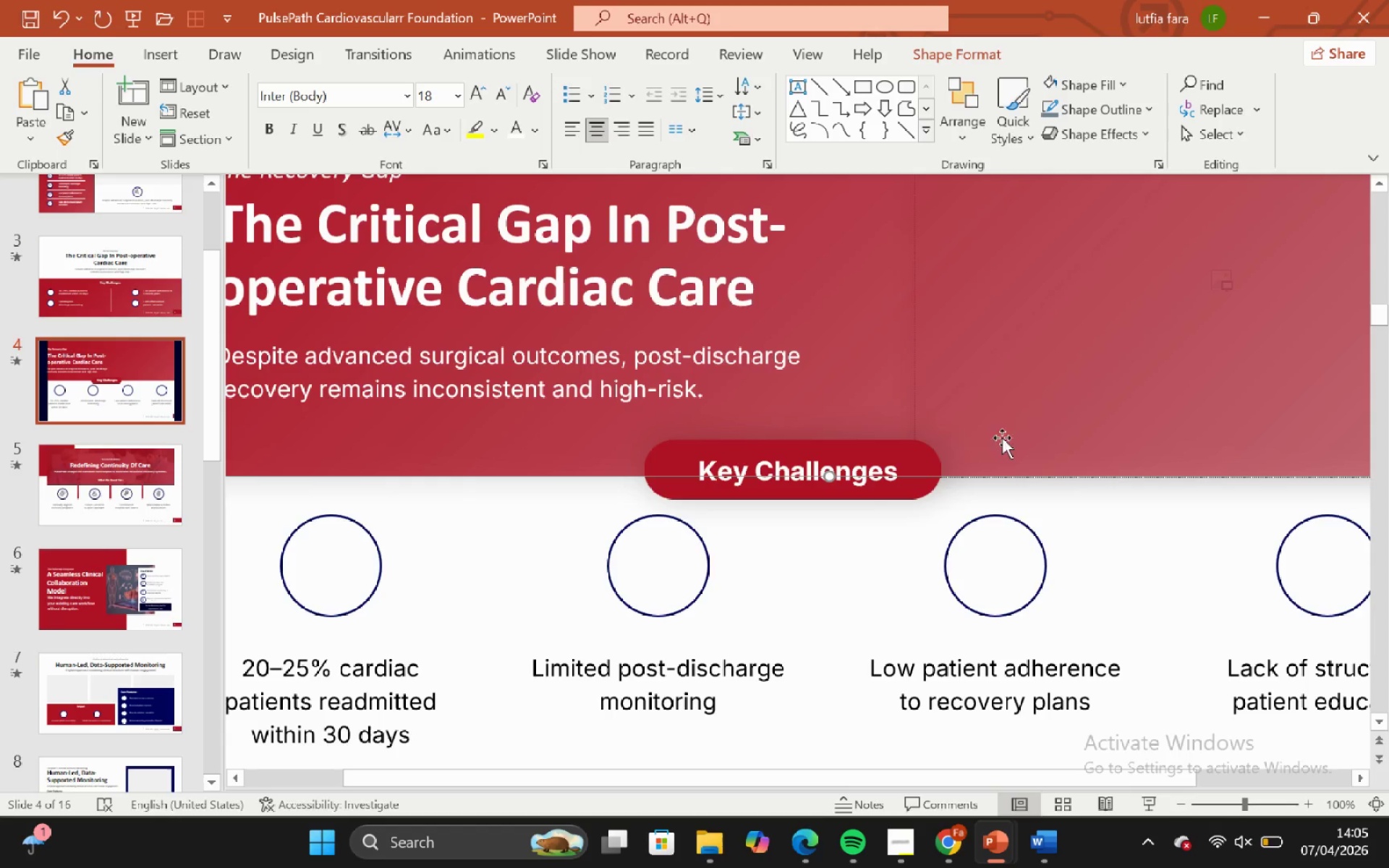 
left_click([1108, 511])
 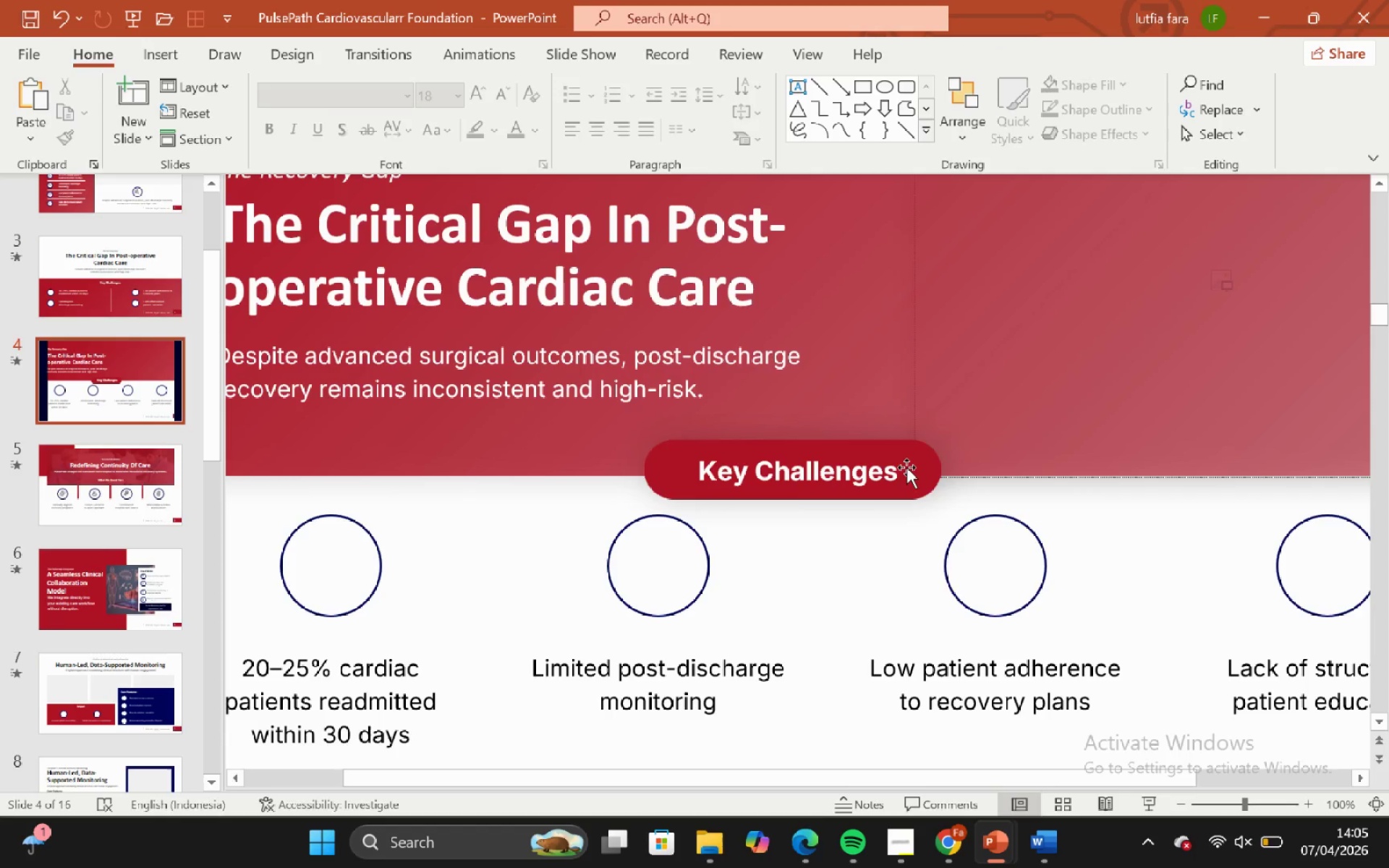 
left_click([906, 467])
 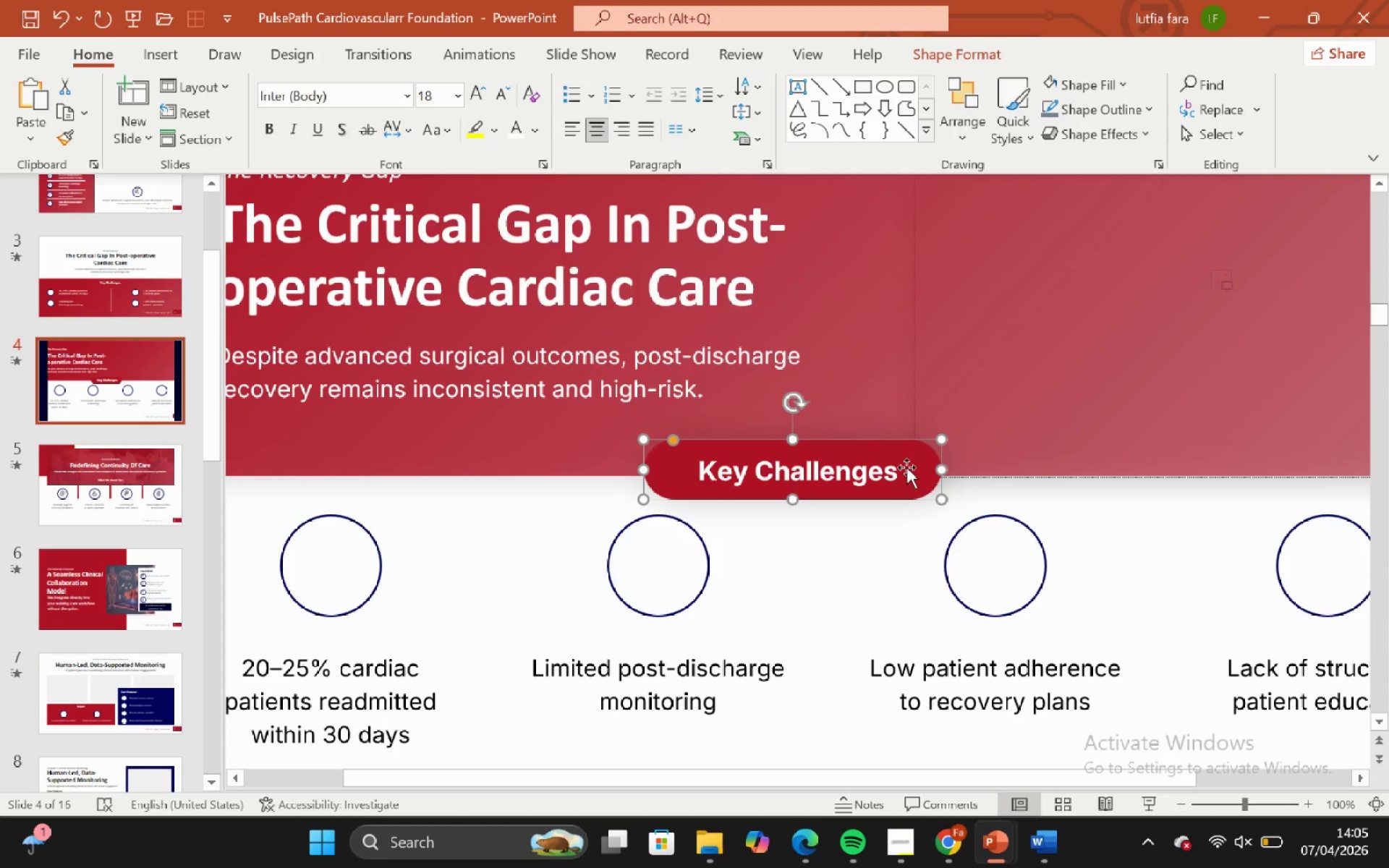 
hold_key(key=ShiftLeft, duration=0.94)
left_click([881, 471])
 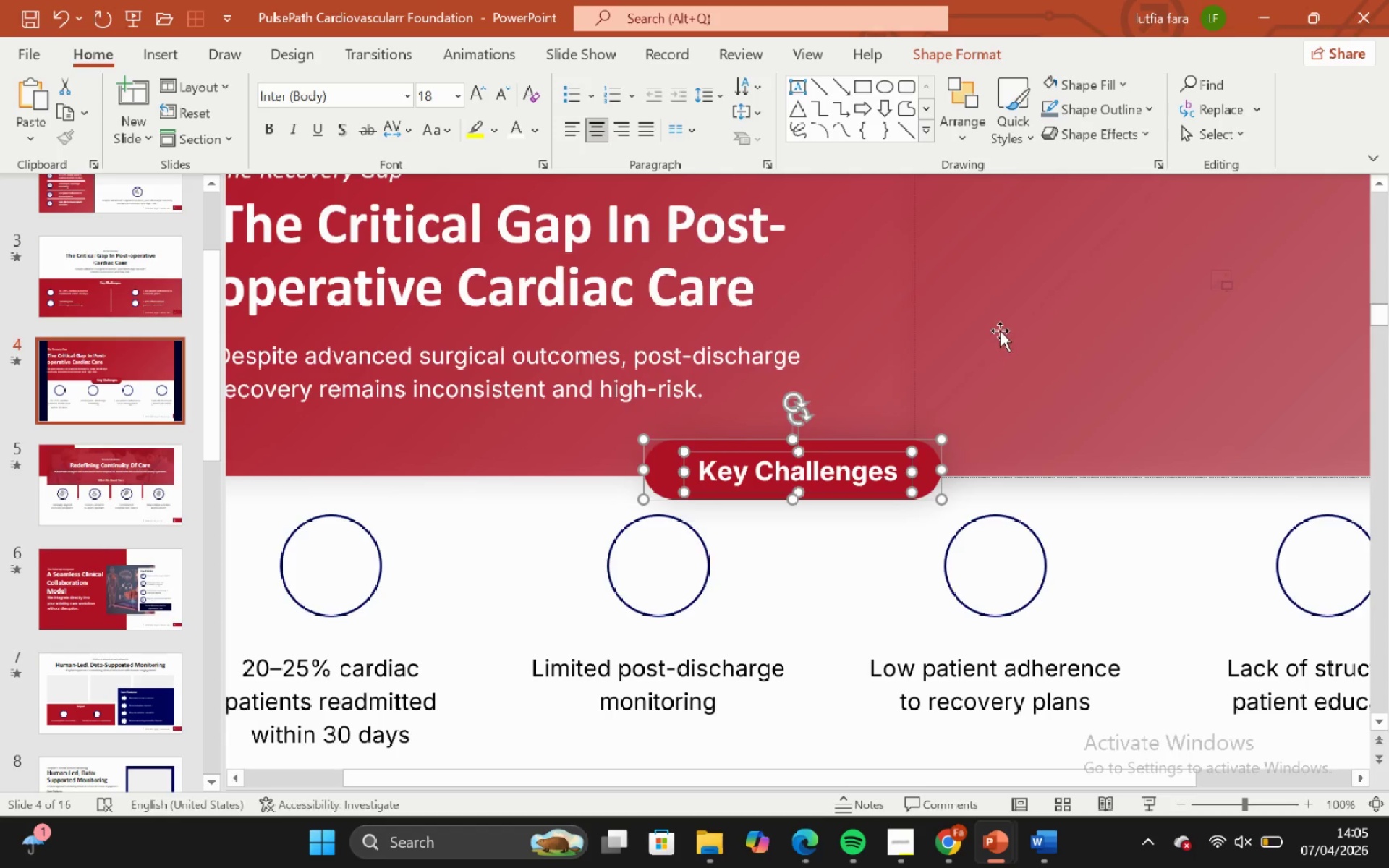 
left_click([1000, 331])
 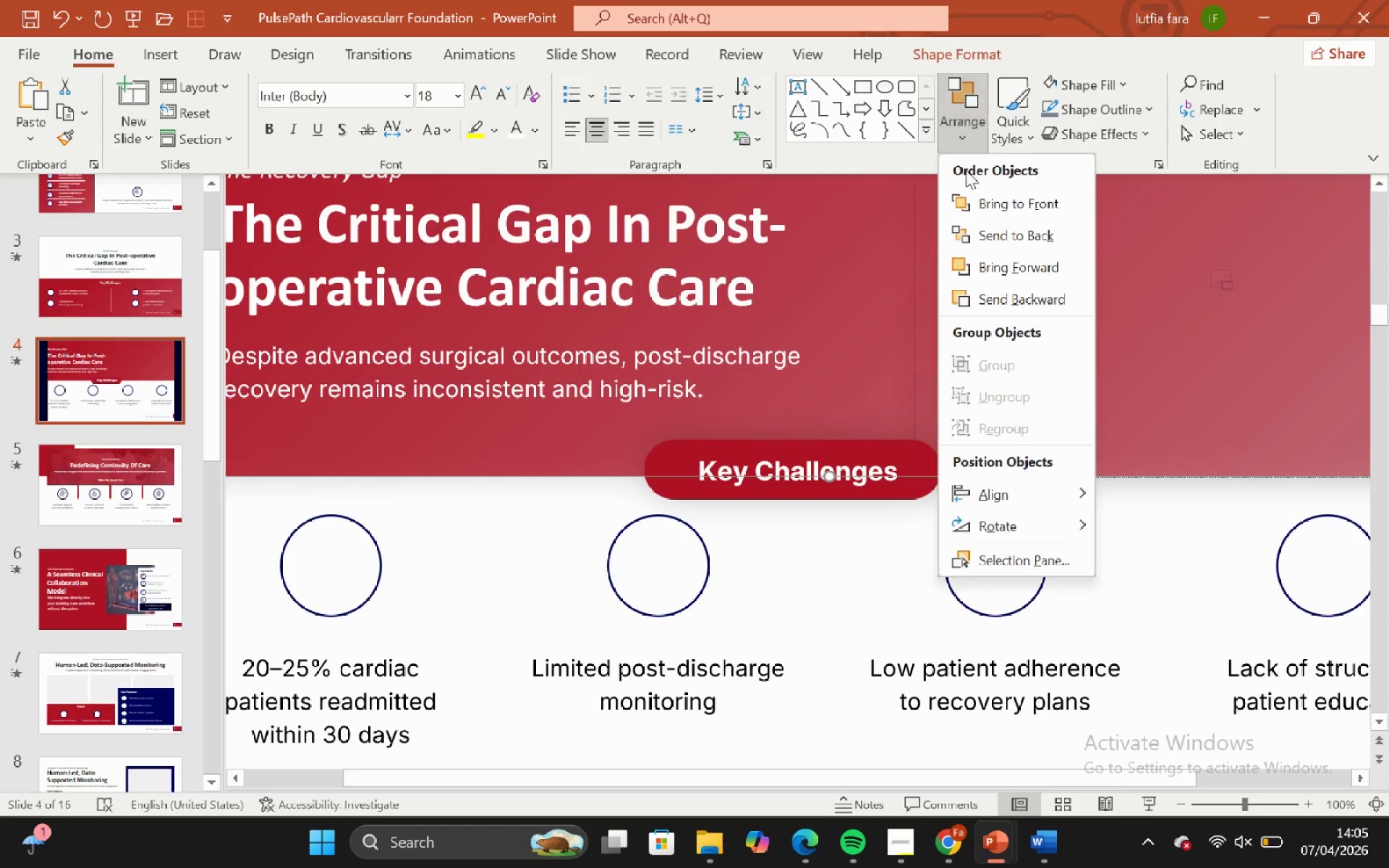 
left_click([986, 239])
 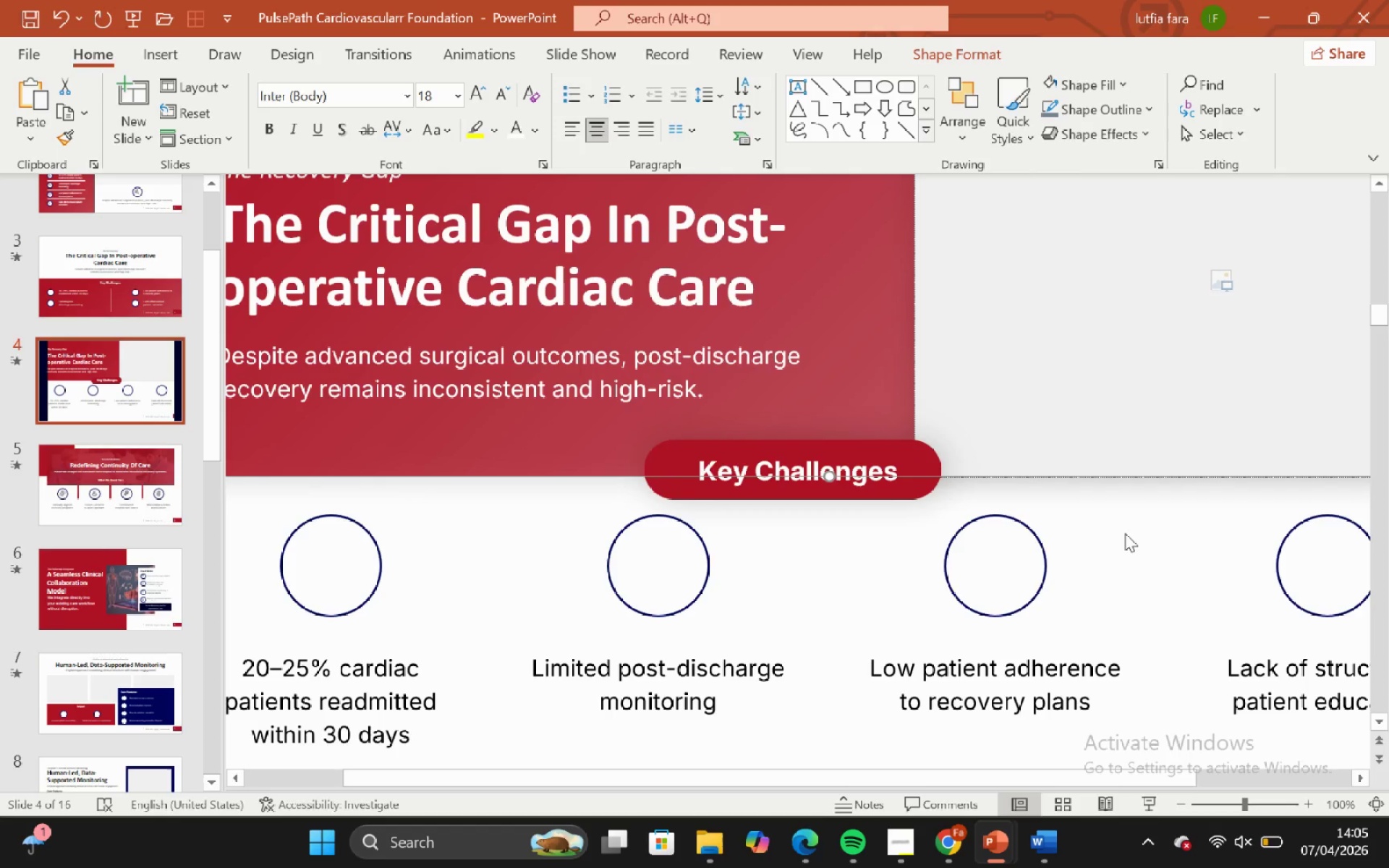 
left_click([1126, 533])
 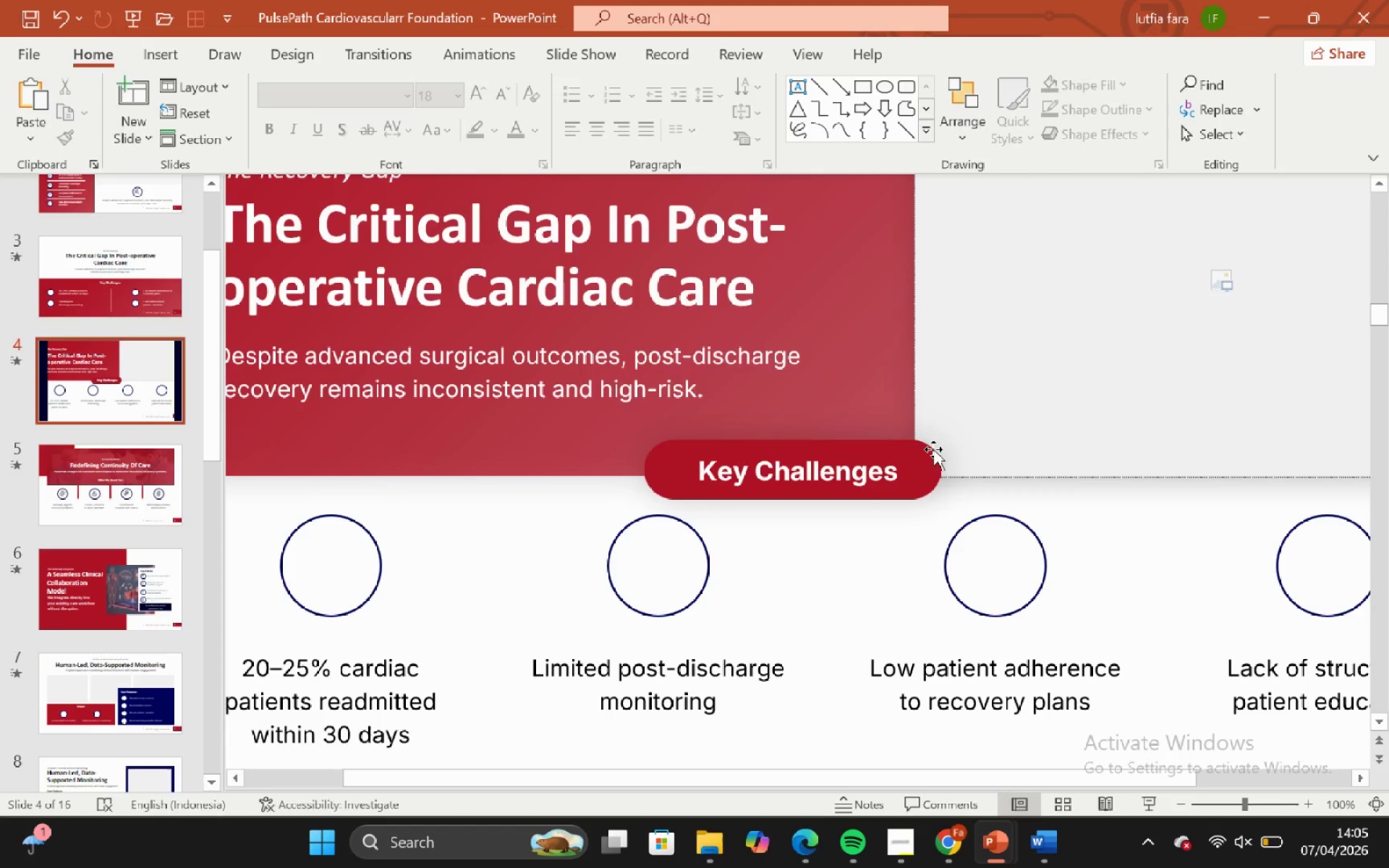 
left_click([930, 449])
 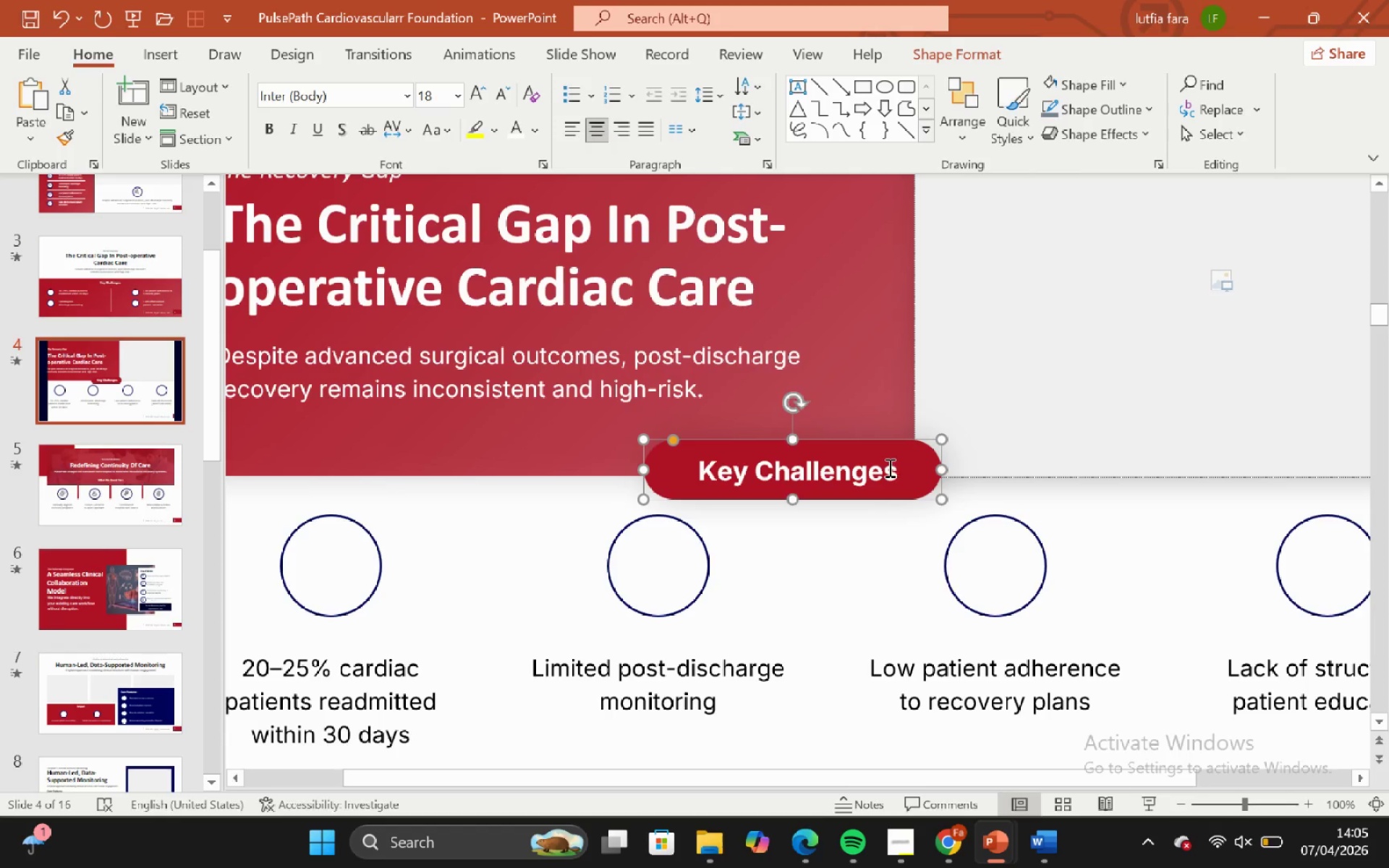 
hold_key(key=ShiftLeft, duration=0.38)
left_click([888, 467])
 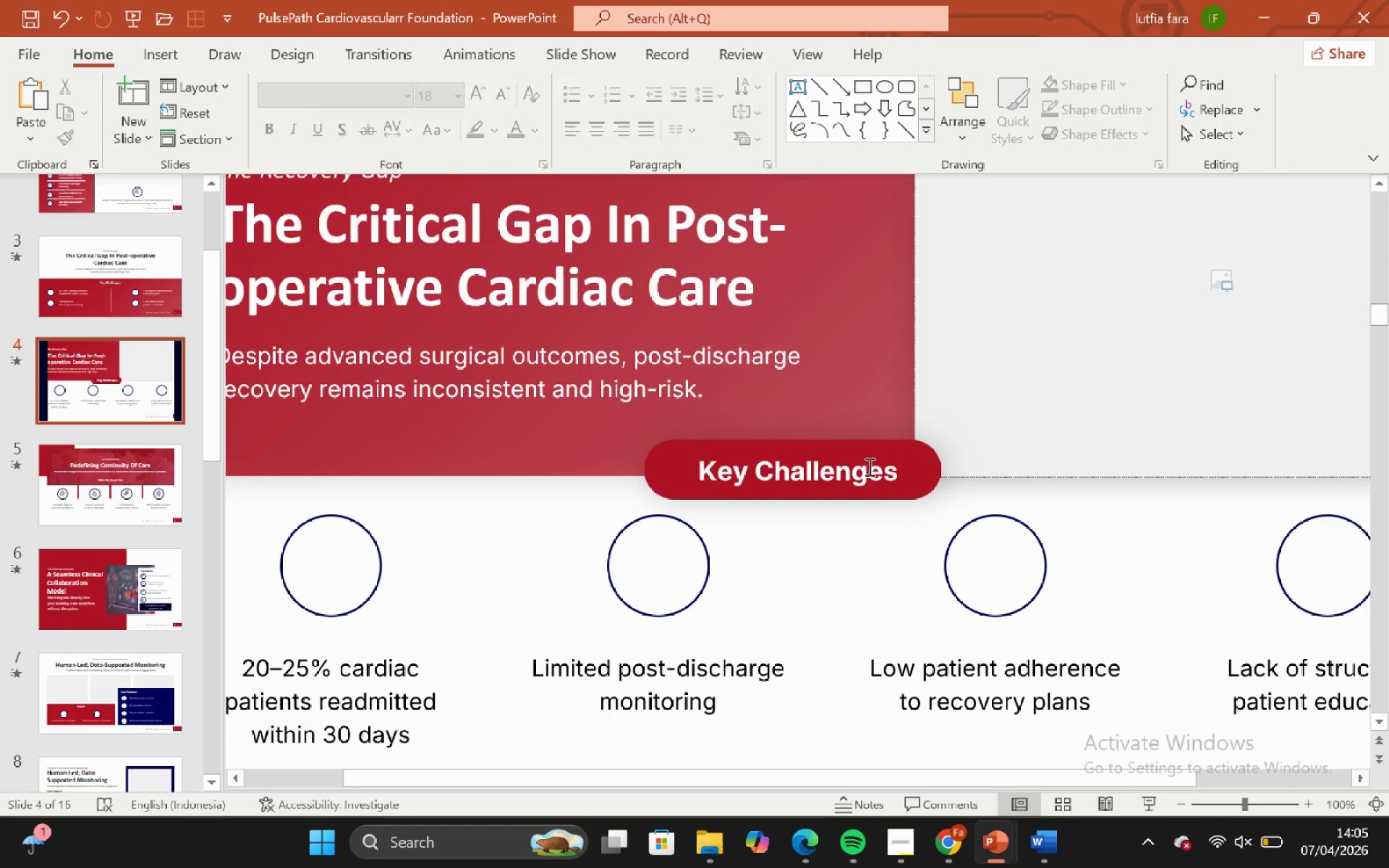 
double_click([868, 467])
 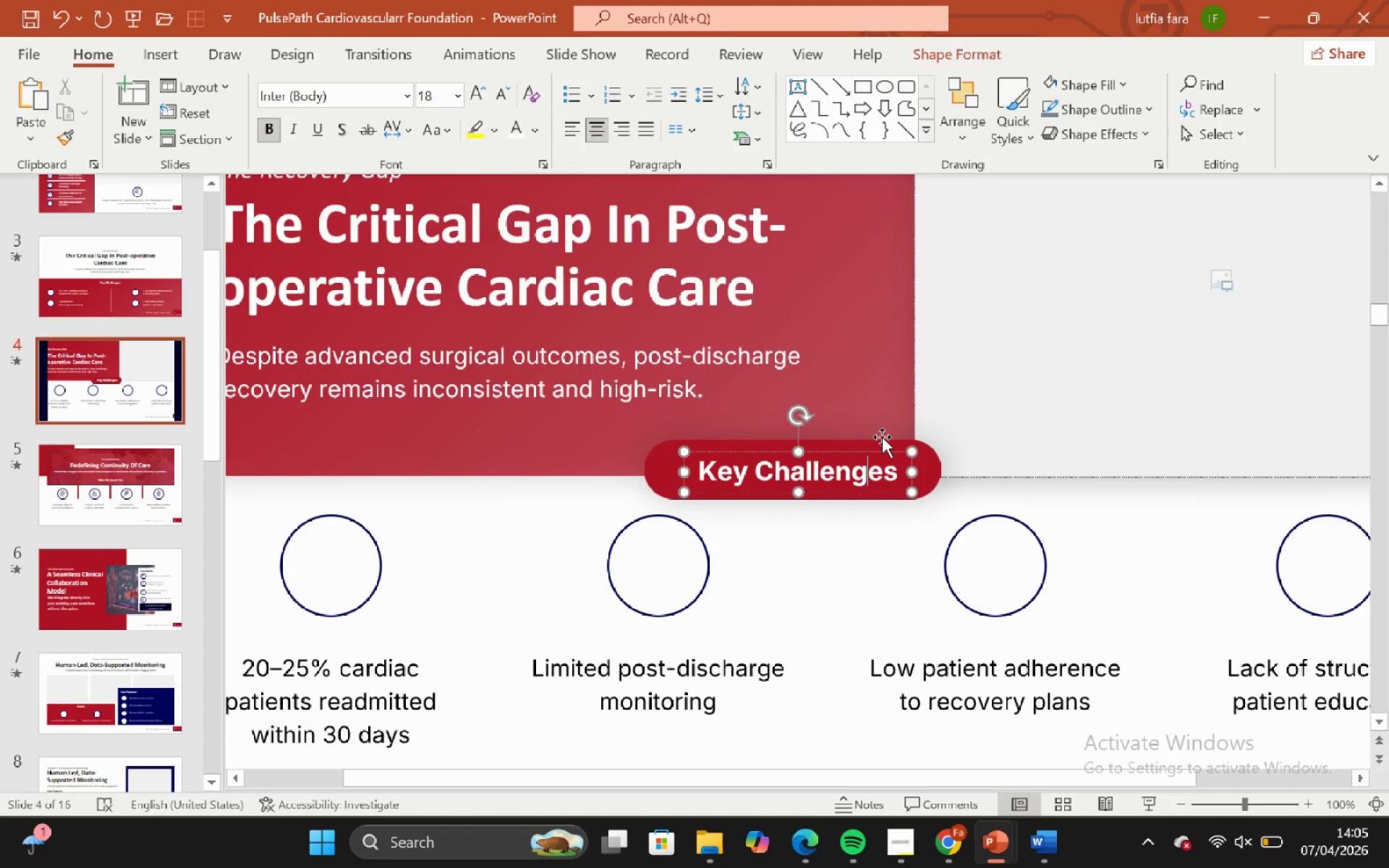 
hold_key(key=ShiftLeft, duration=0.64)
triple_click([882, 438])
 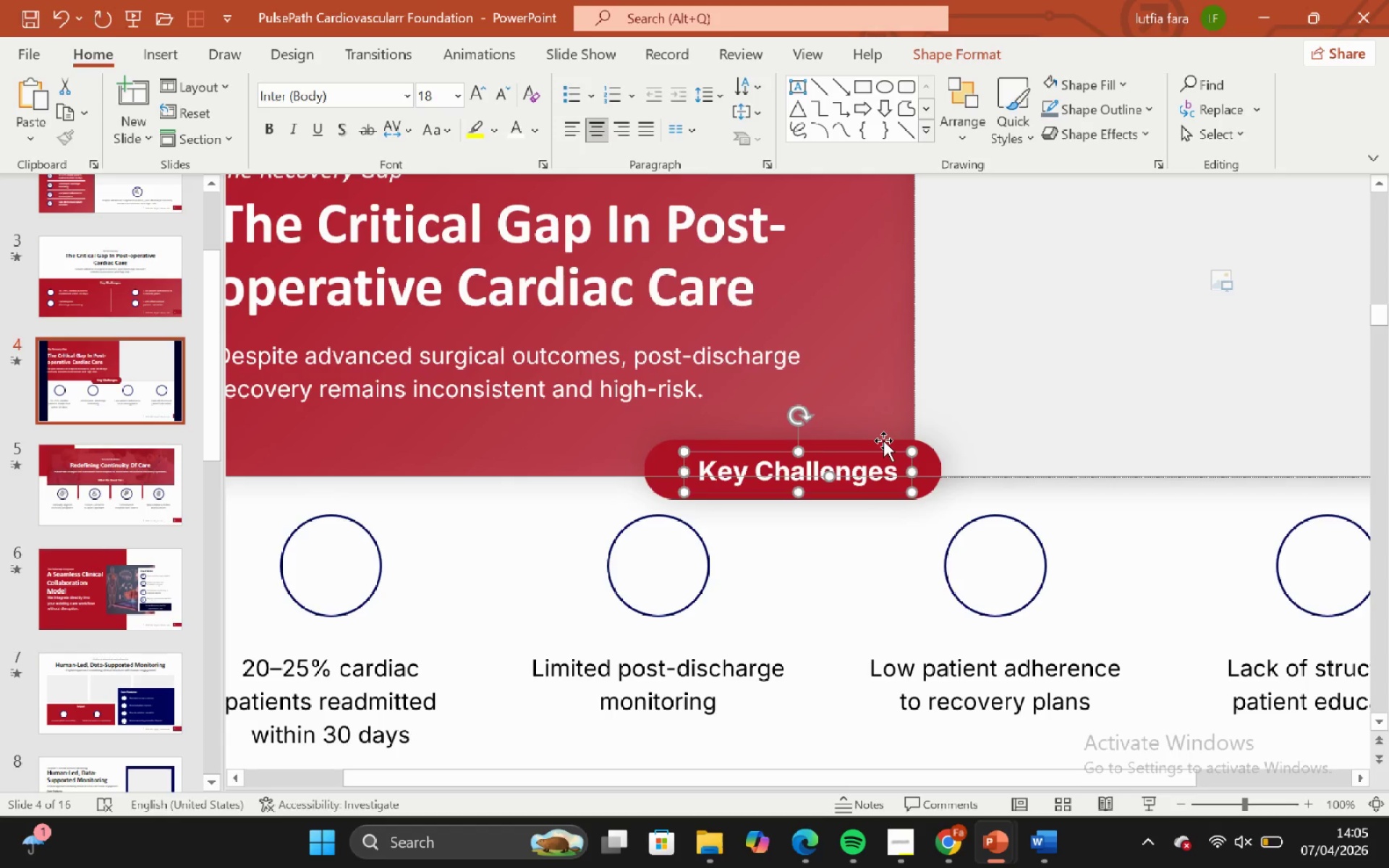 
left_click([883, 441])
 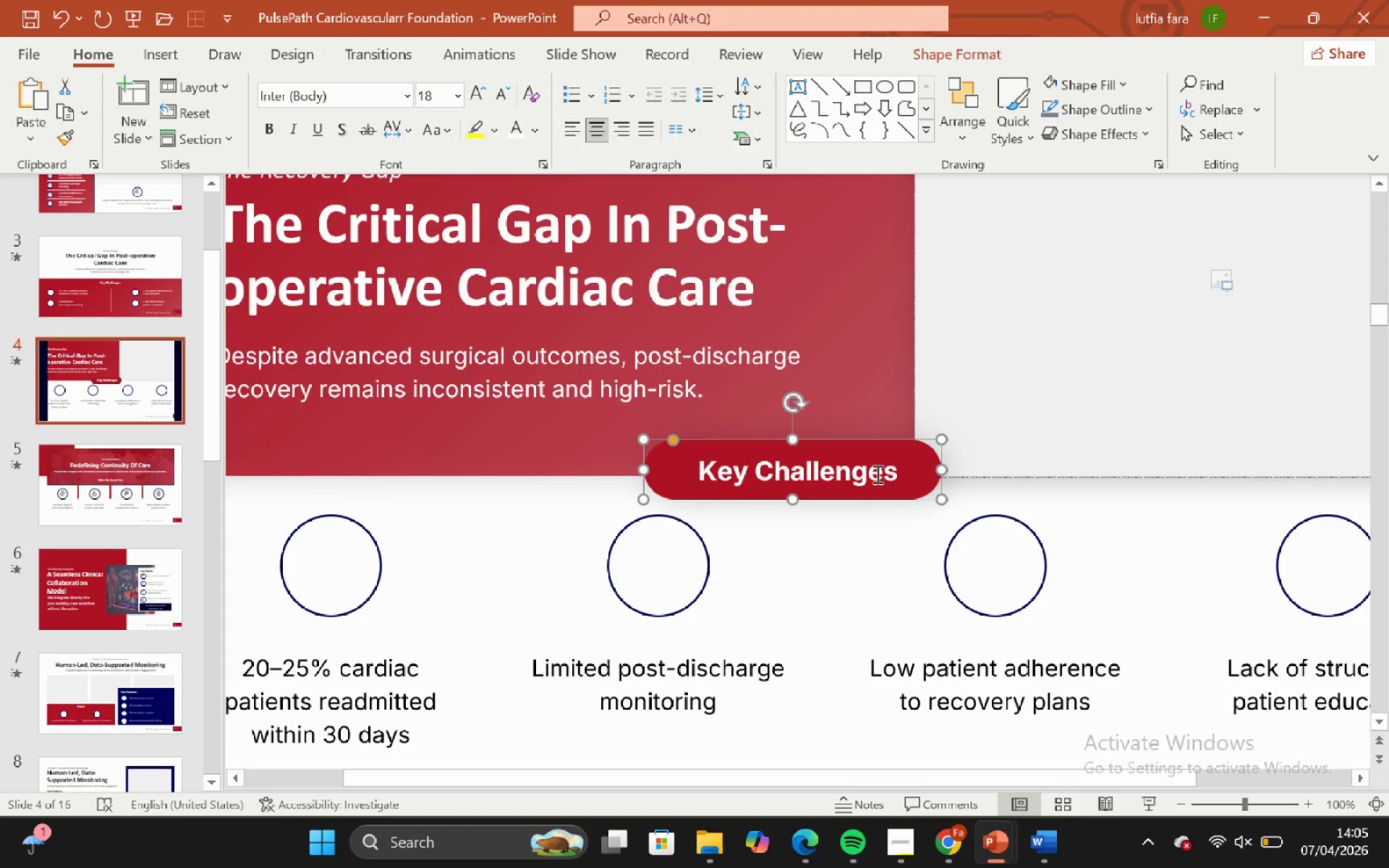 
hold_key(key=ShiftLeft, duration=0.56)
left_click([876, 474])
 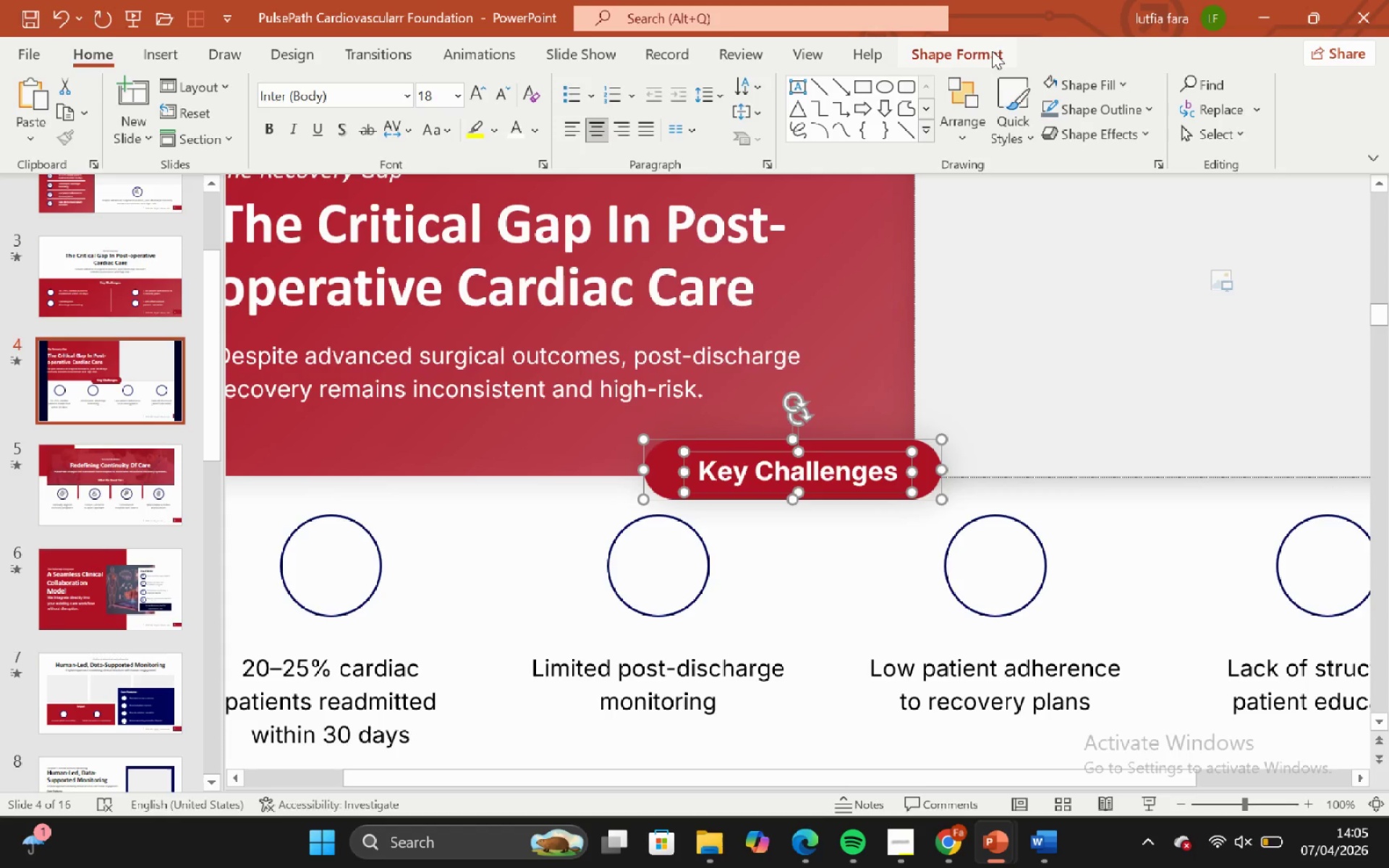 
left_click_drag(start_coordinate=[992, 51], to_coordinate=[1060, 30])
 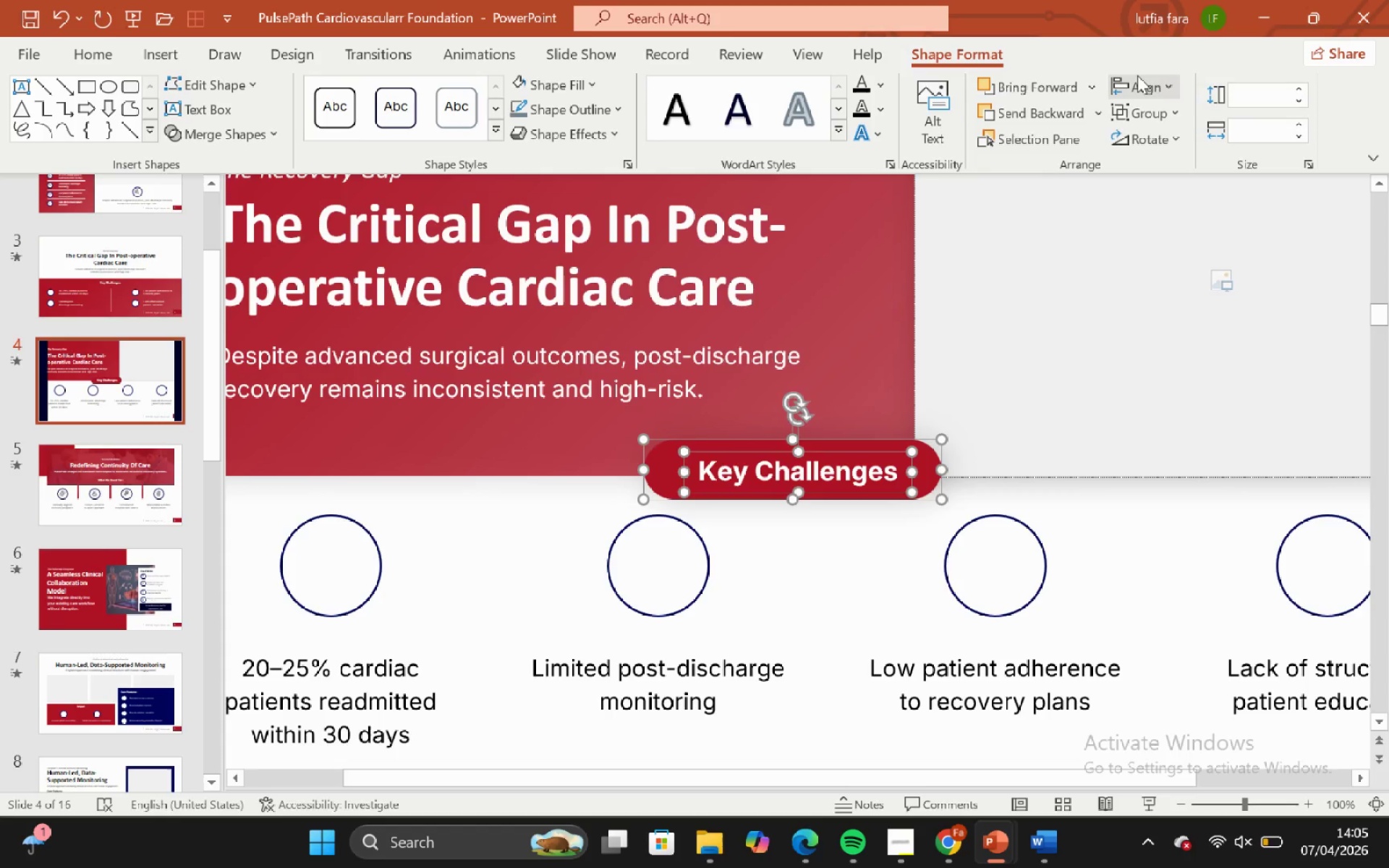 
left_click([1137, 75])
 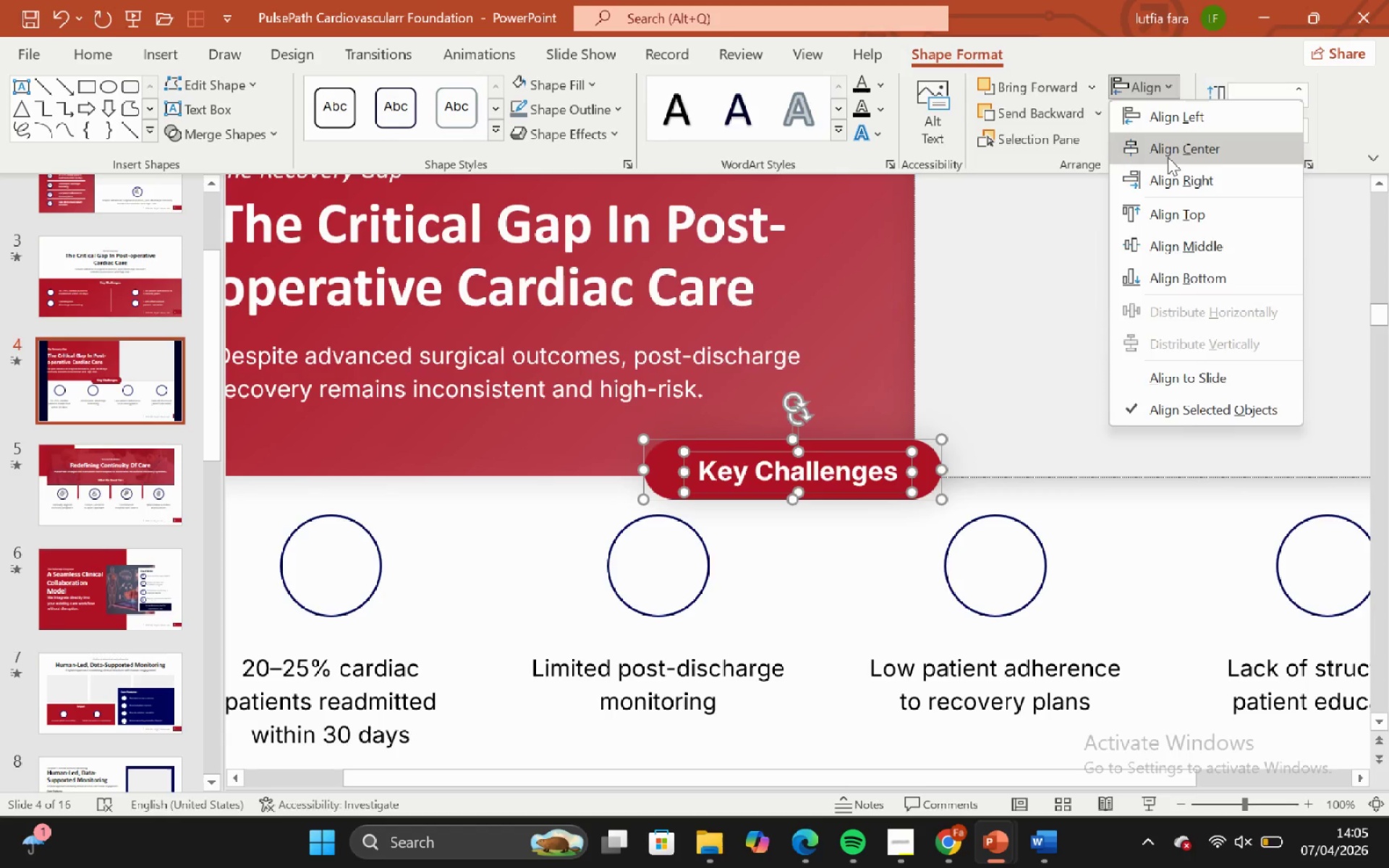 
left_click([1168, 157])
 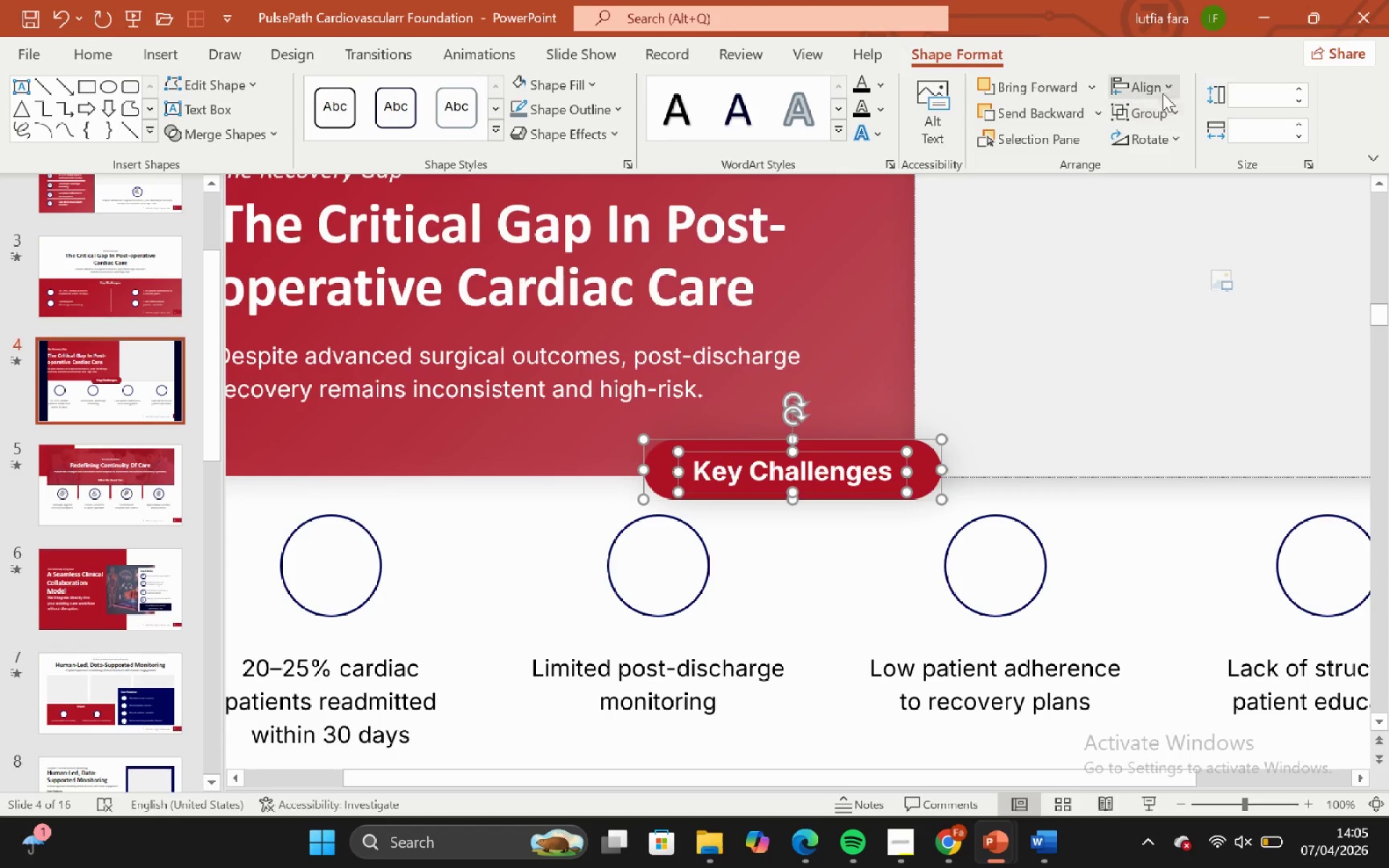 
left_click([1165, 85])
 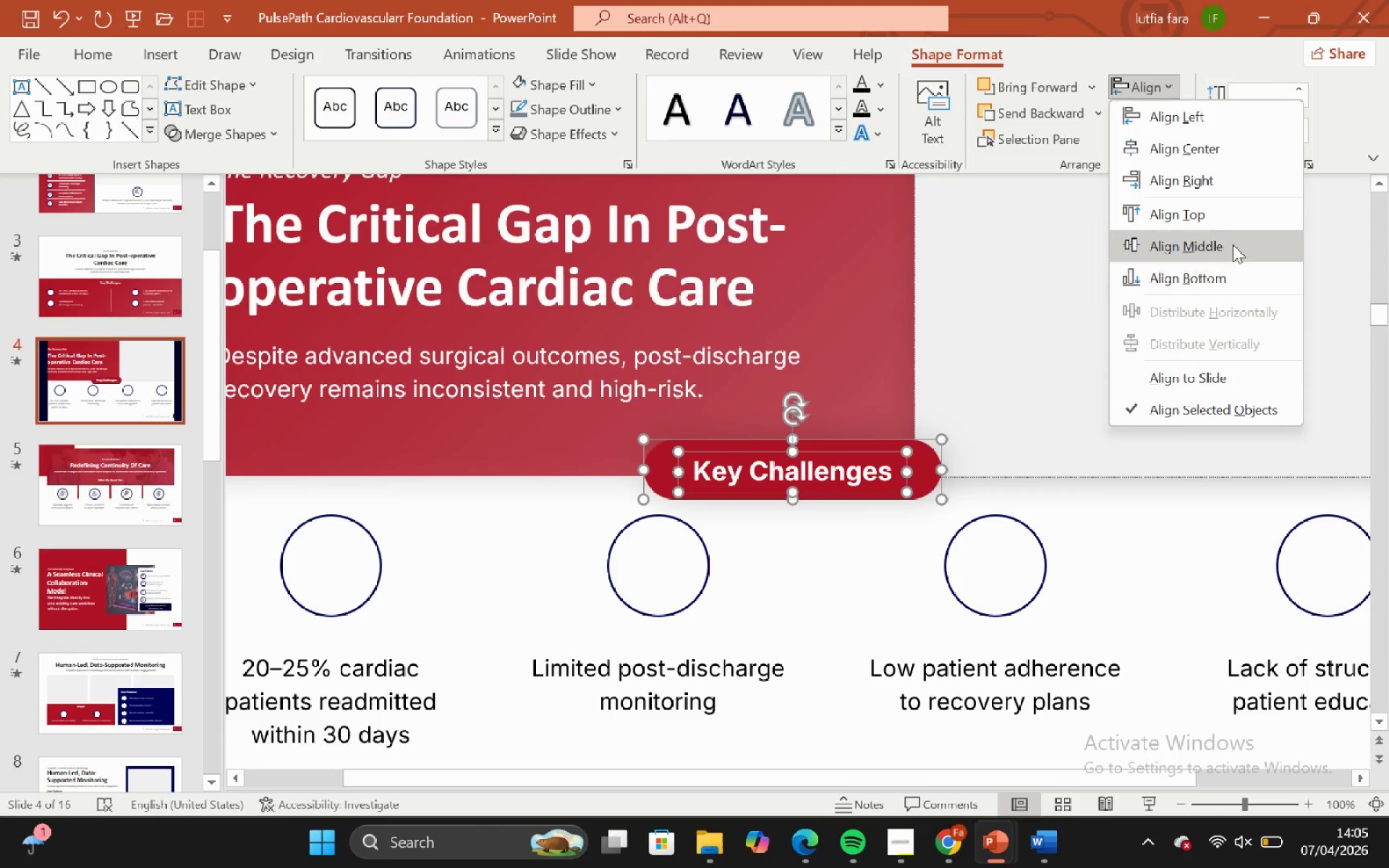 
left_click([1233, 244])
 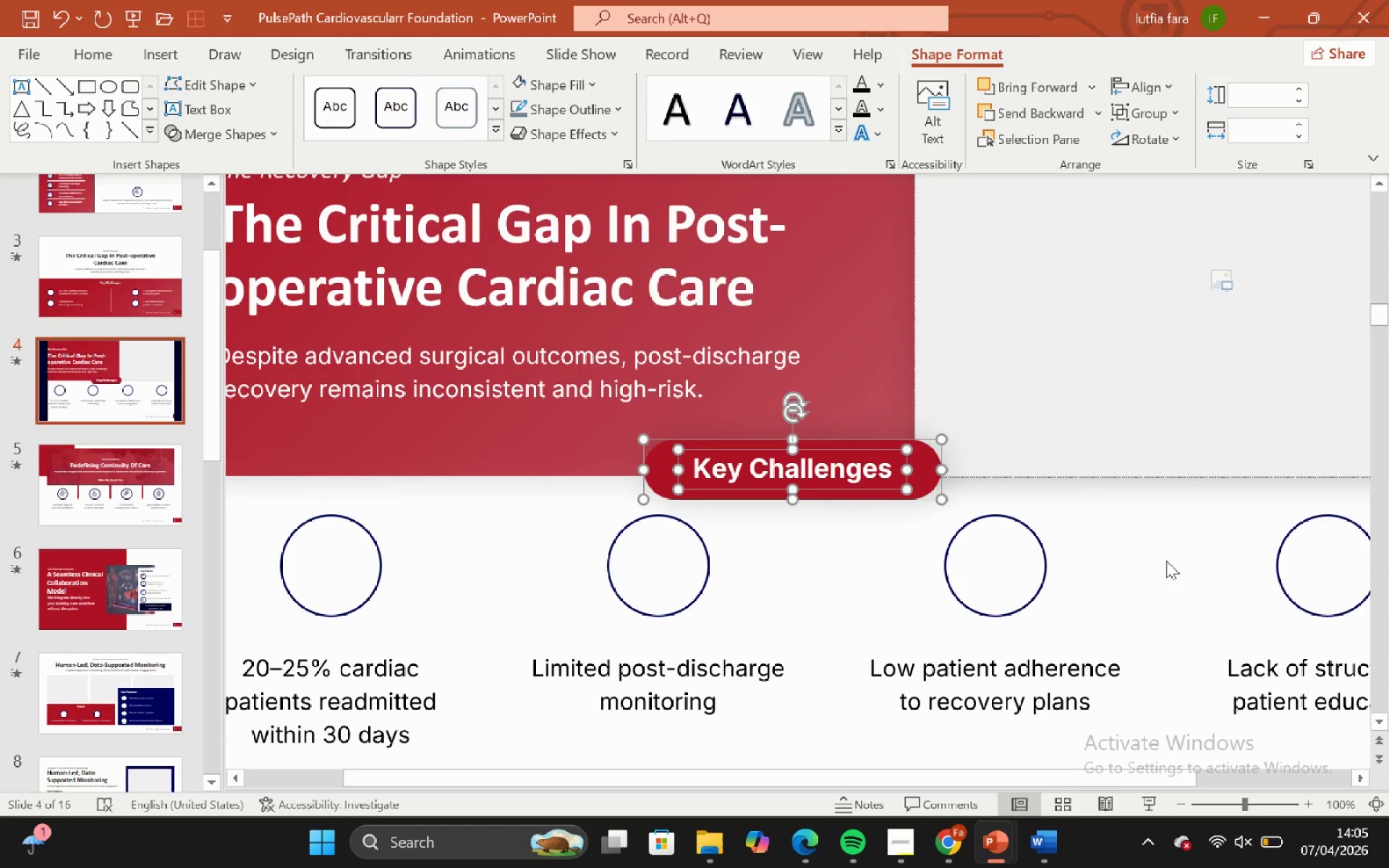 
left_click_drag(start_coordinate=[1169, 561], to_coordinate=[1176, 551])
 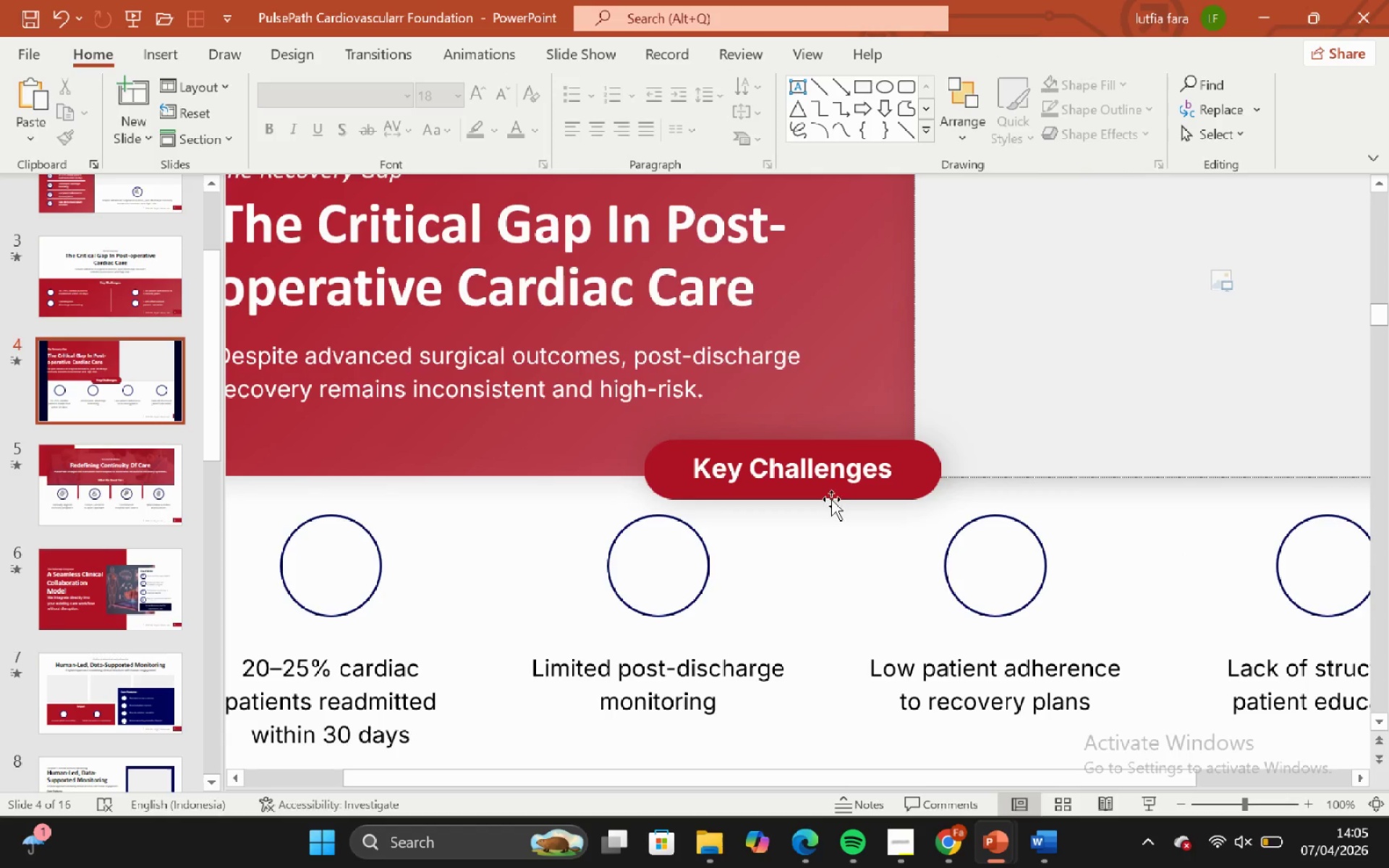 
left_click_drag(start_coordinate=[828, 471], to_coordinate=[935, 469])
 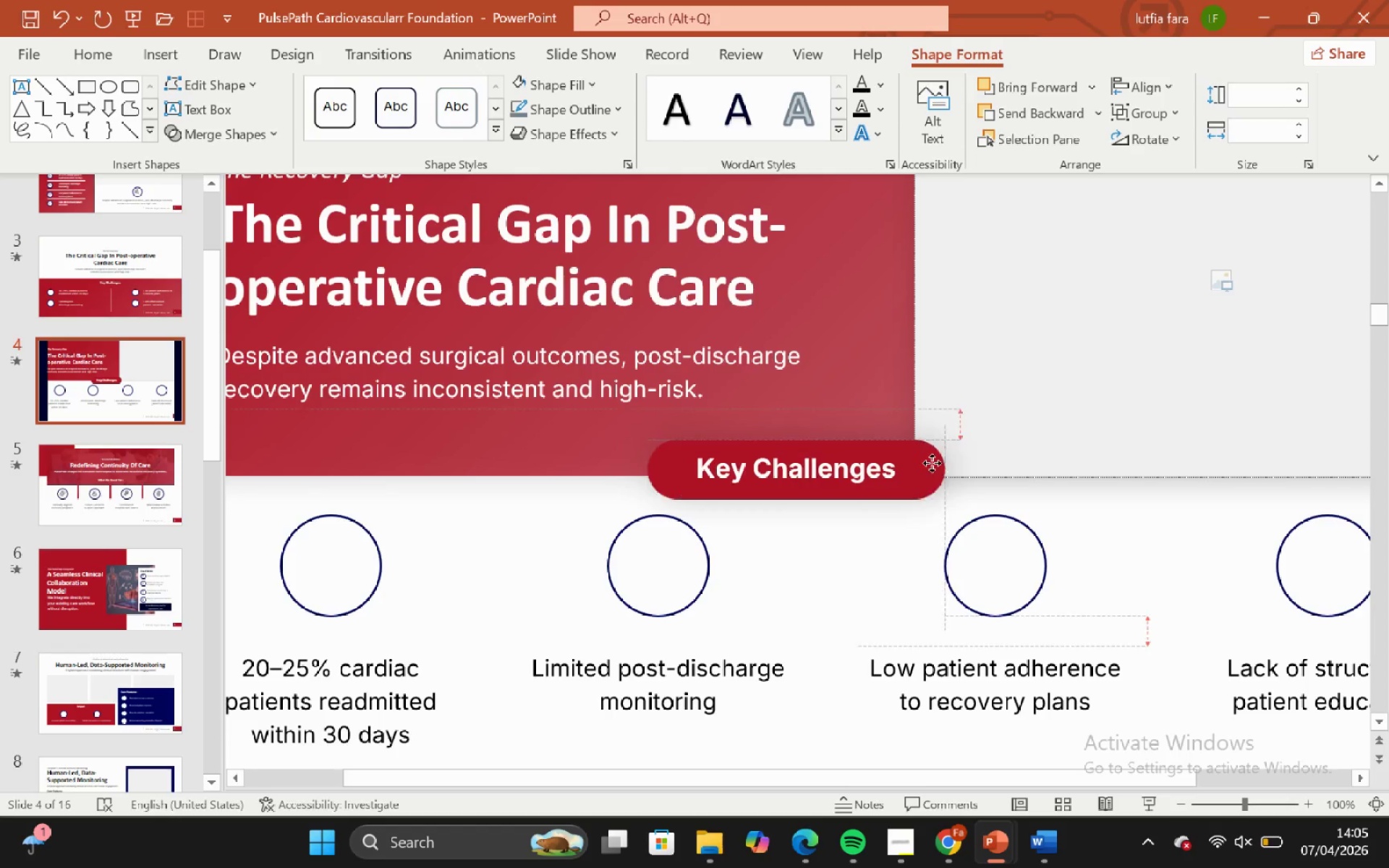 
hold_key(key=ShiftLeft, duration=0.59)
left_click([935, 469])
 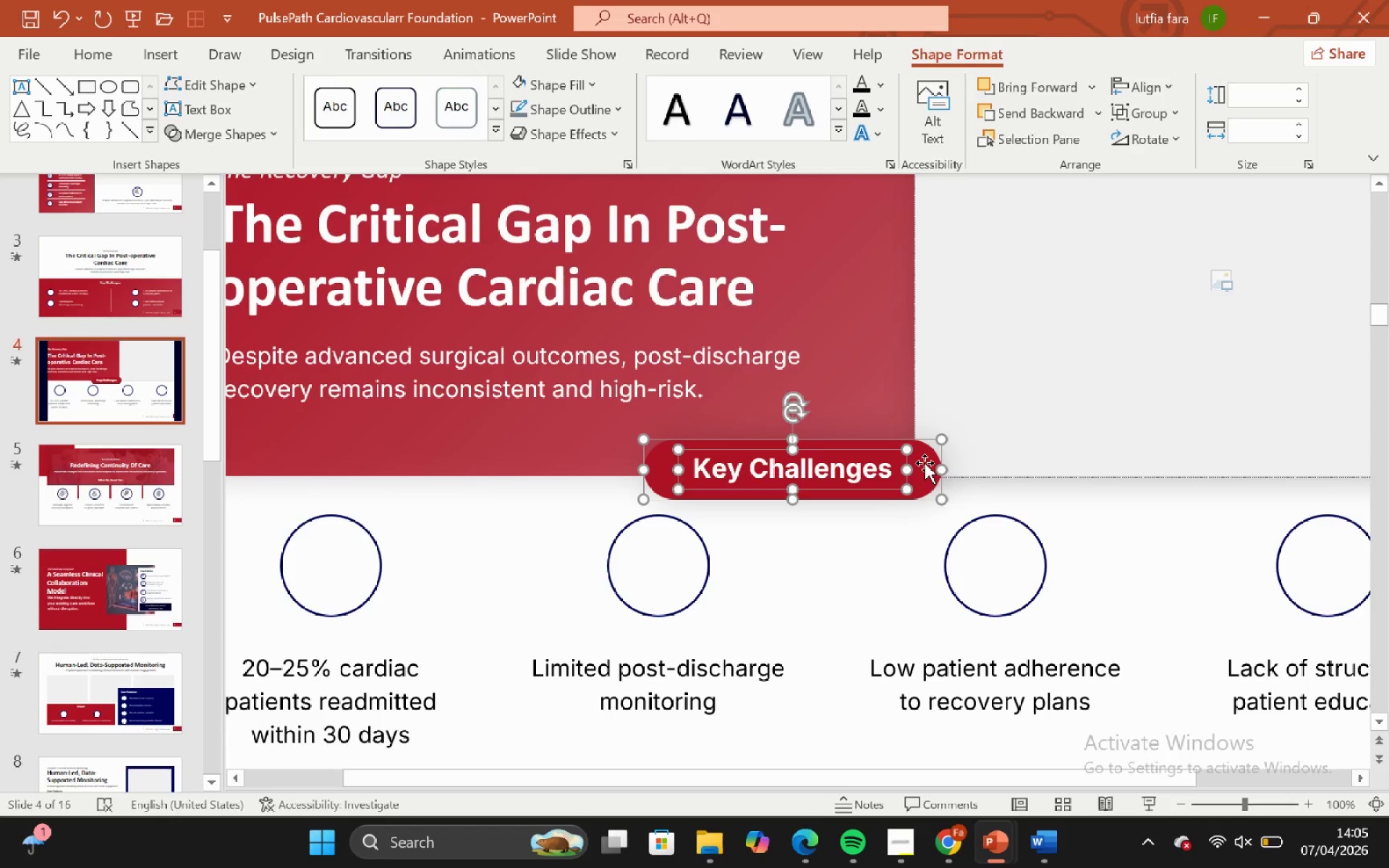 
hold_key(key=ShiftLeft, duration=1.53)
left_click_drag(start_coordinate=[925, 463], to_coordinate=[960, 456])
 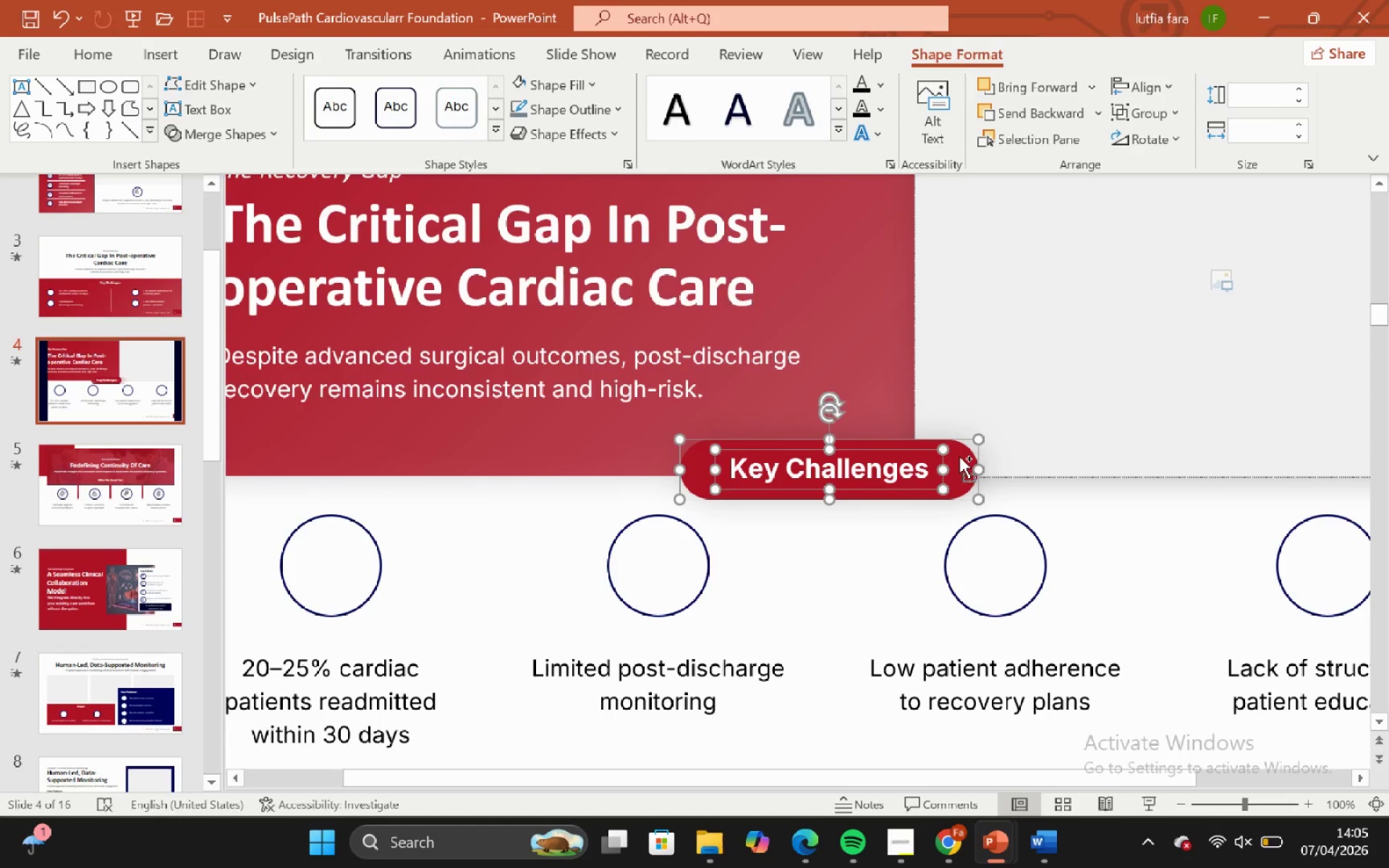 
key(Control+G)
 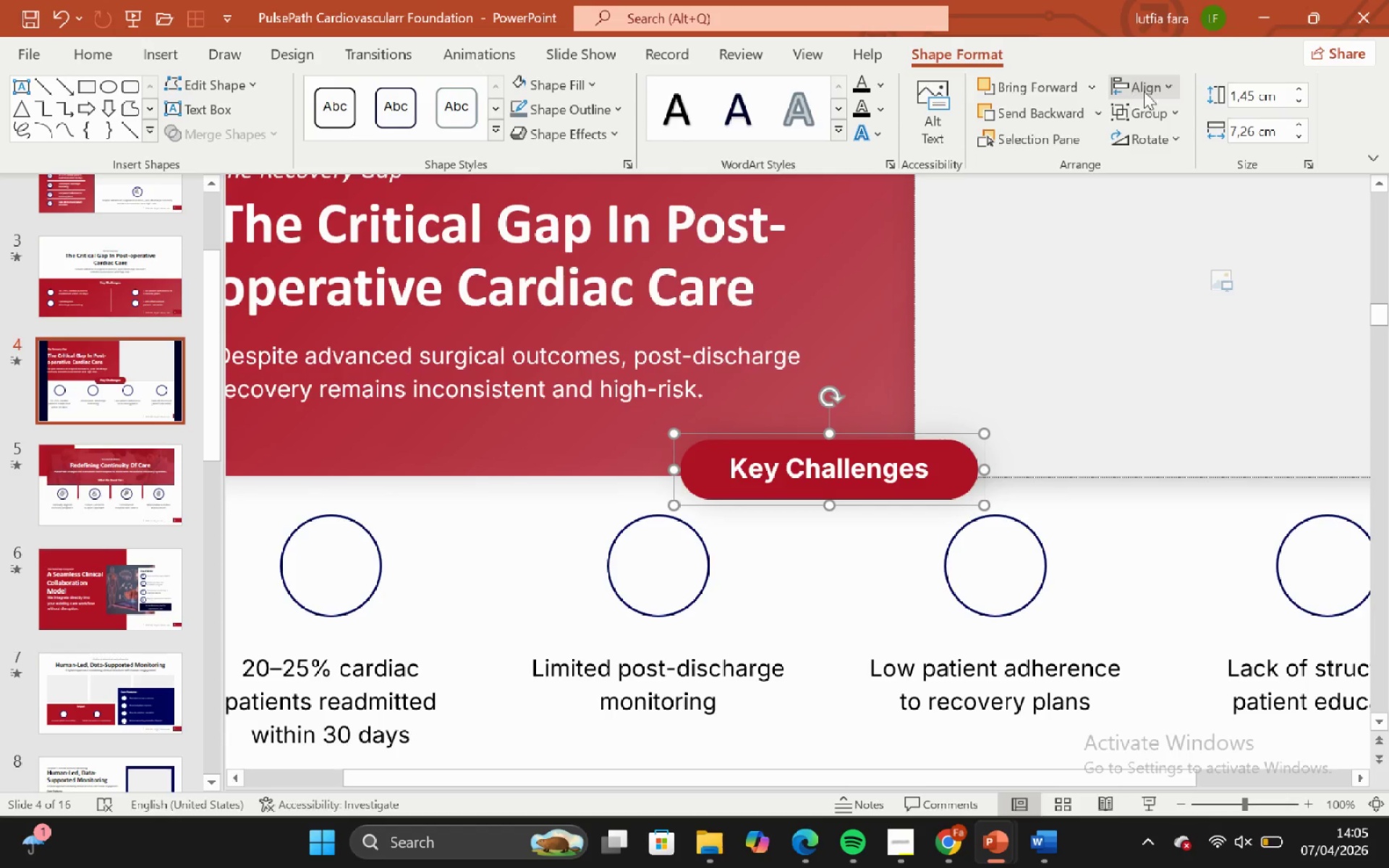 
left_click([1160, 89])
 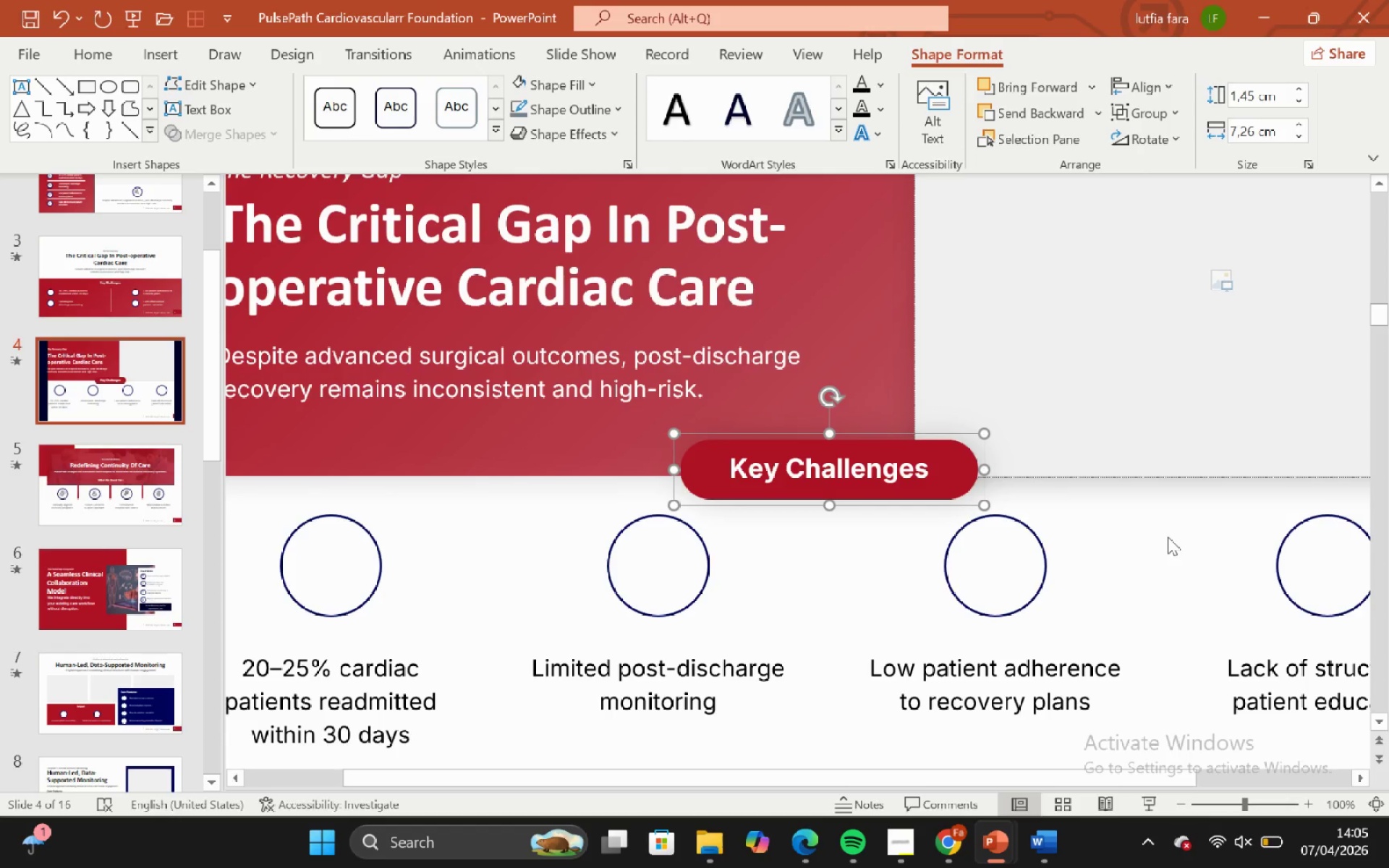 
hold_key(key=ControlLeft, duration=0.7)
hold_key(key=ShiftLeft, duration=0.62)
scroll: coordinate [1099, 515], scroll_direction: down, amount: 2.0
 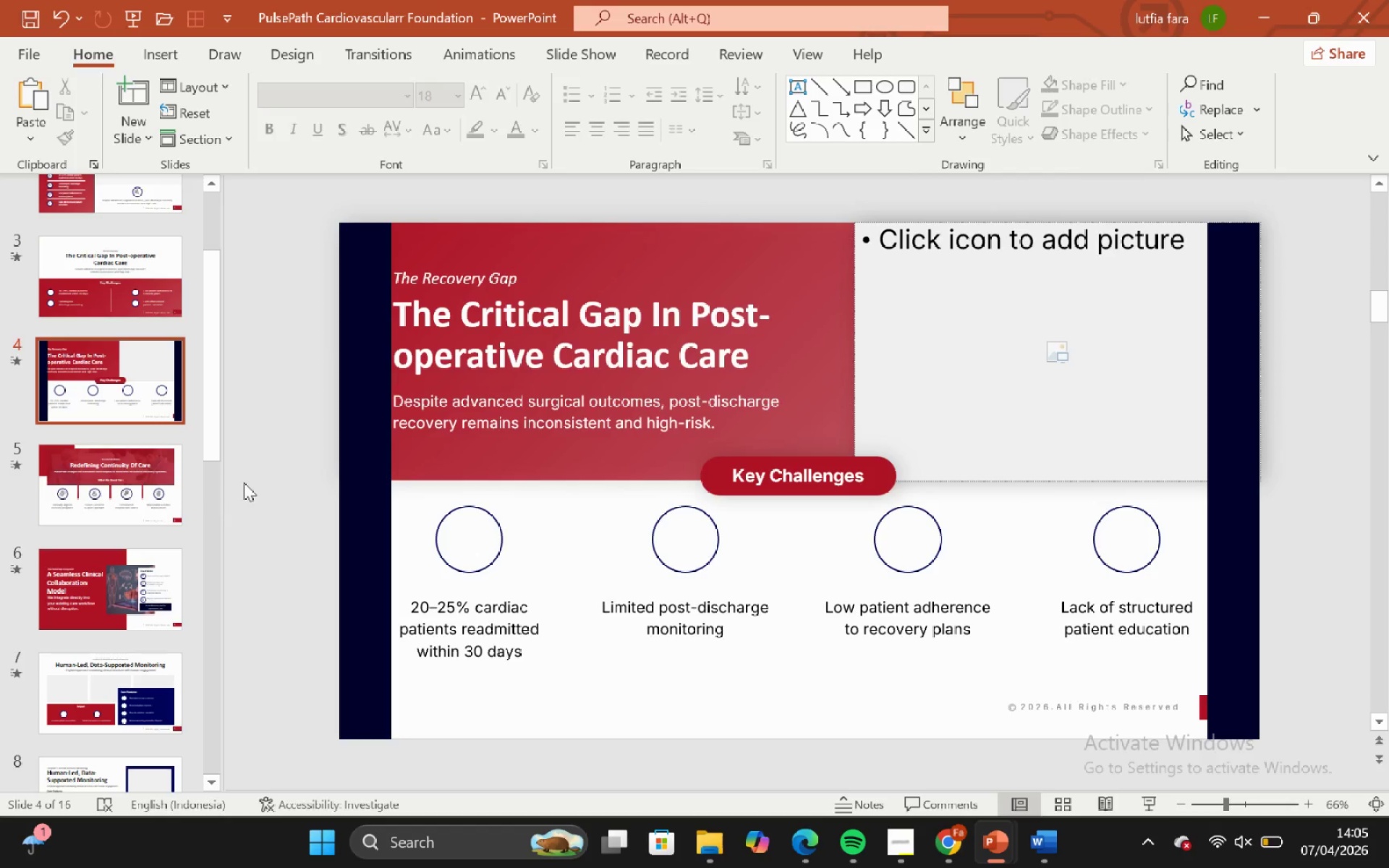 
left_click_drag(start_coordinate=[251, 482], to_coordinate=[1283, 685])
 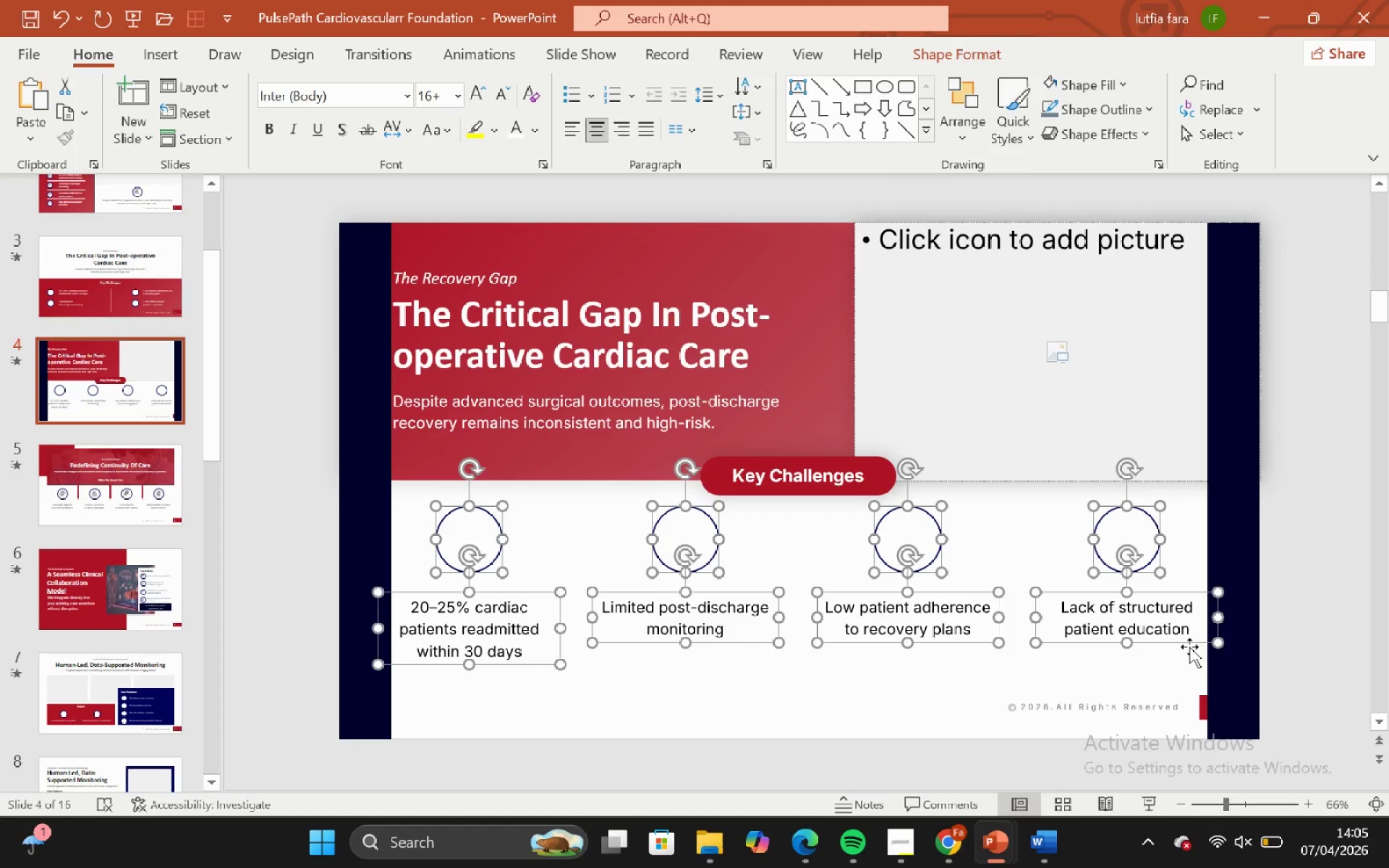 
hold_key(key=ShiftLeft, duration=1.89)
left_click_drag(start_coordinate=[1187, 644], to_coordinate=[1184, 656])
 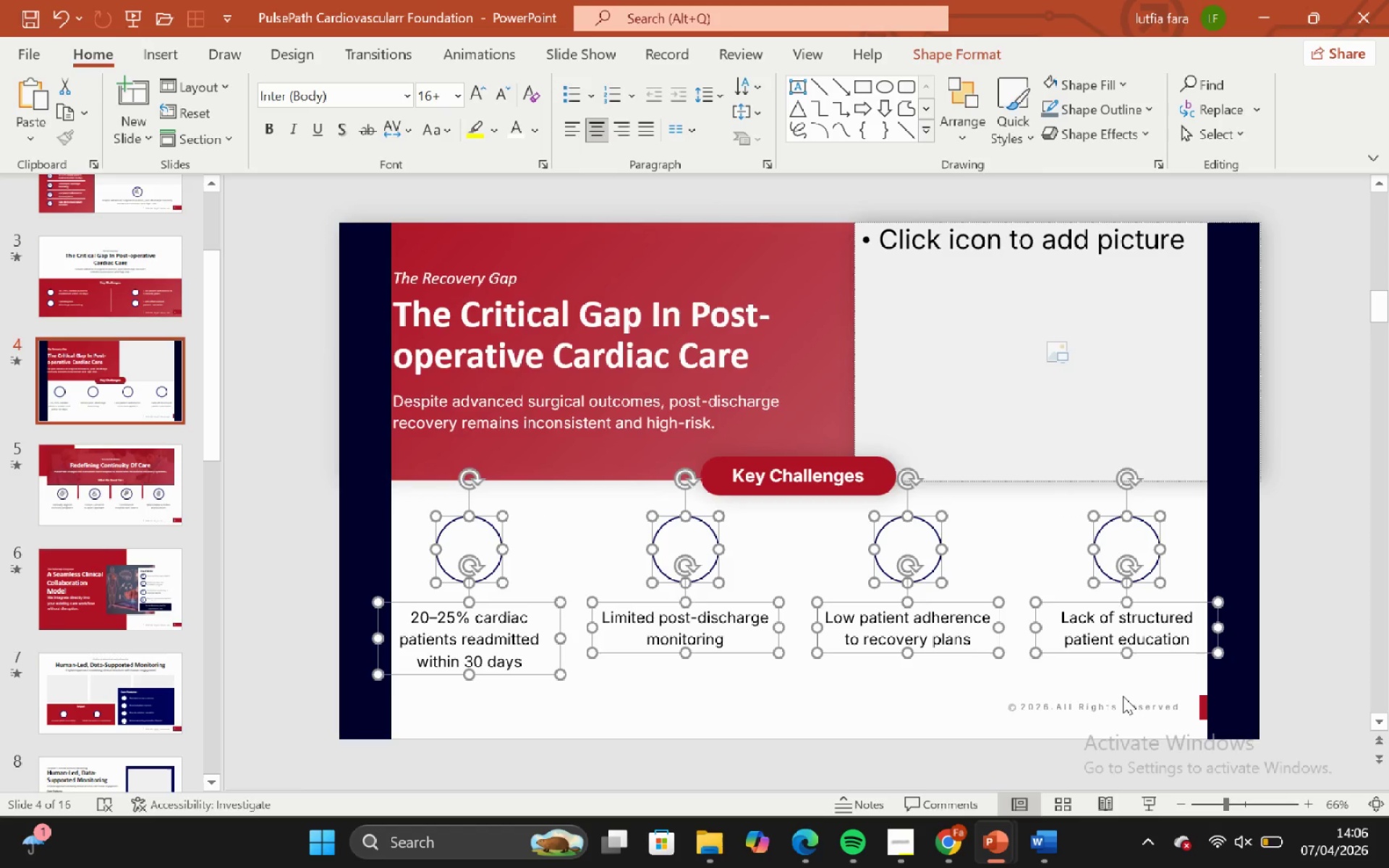 
left_click([1121, 696])
 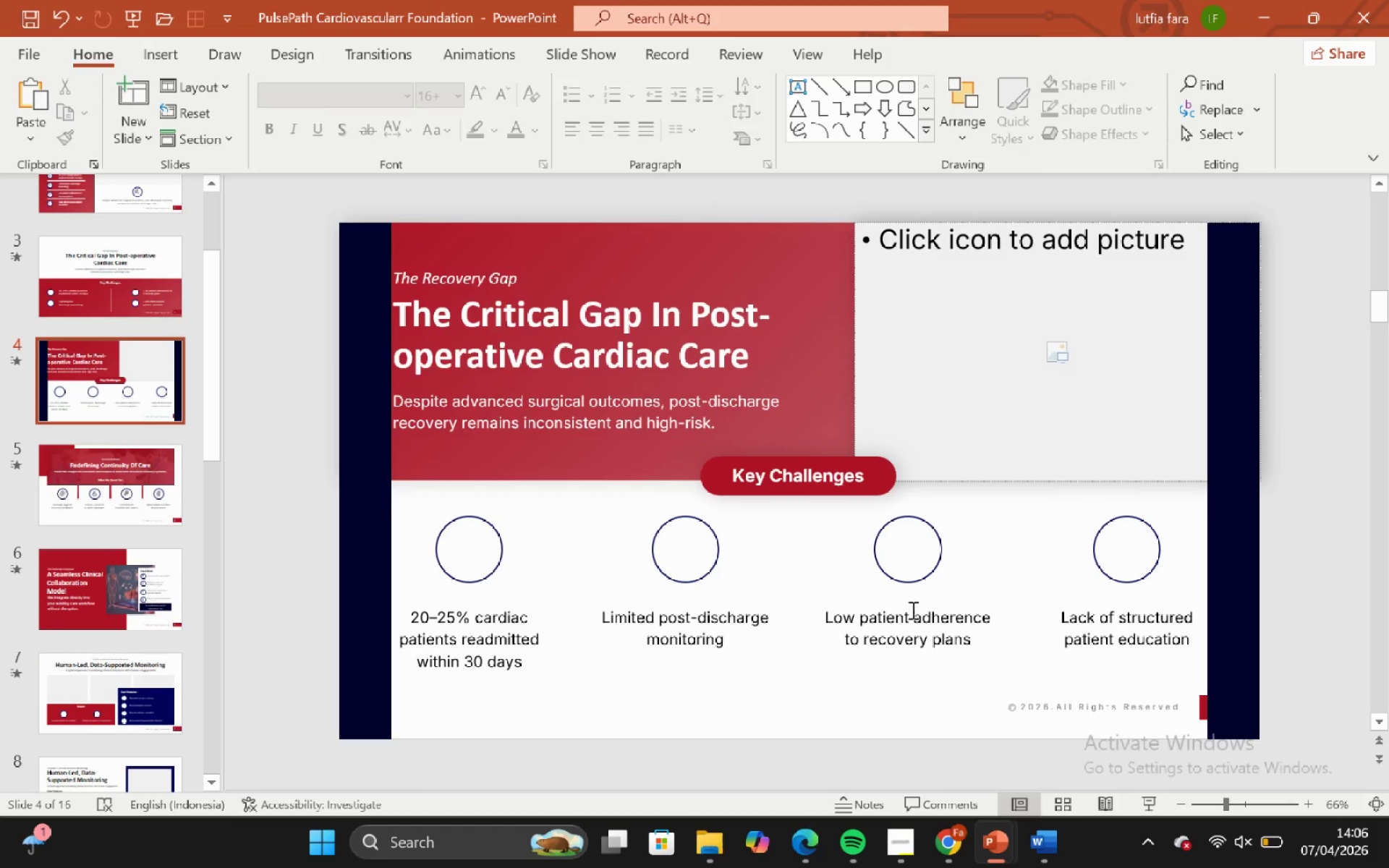 
left_click([910, 605])
 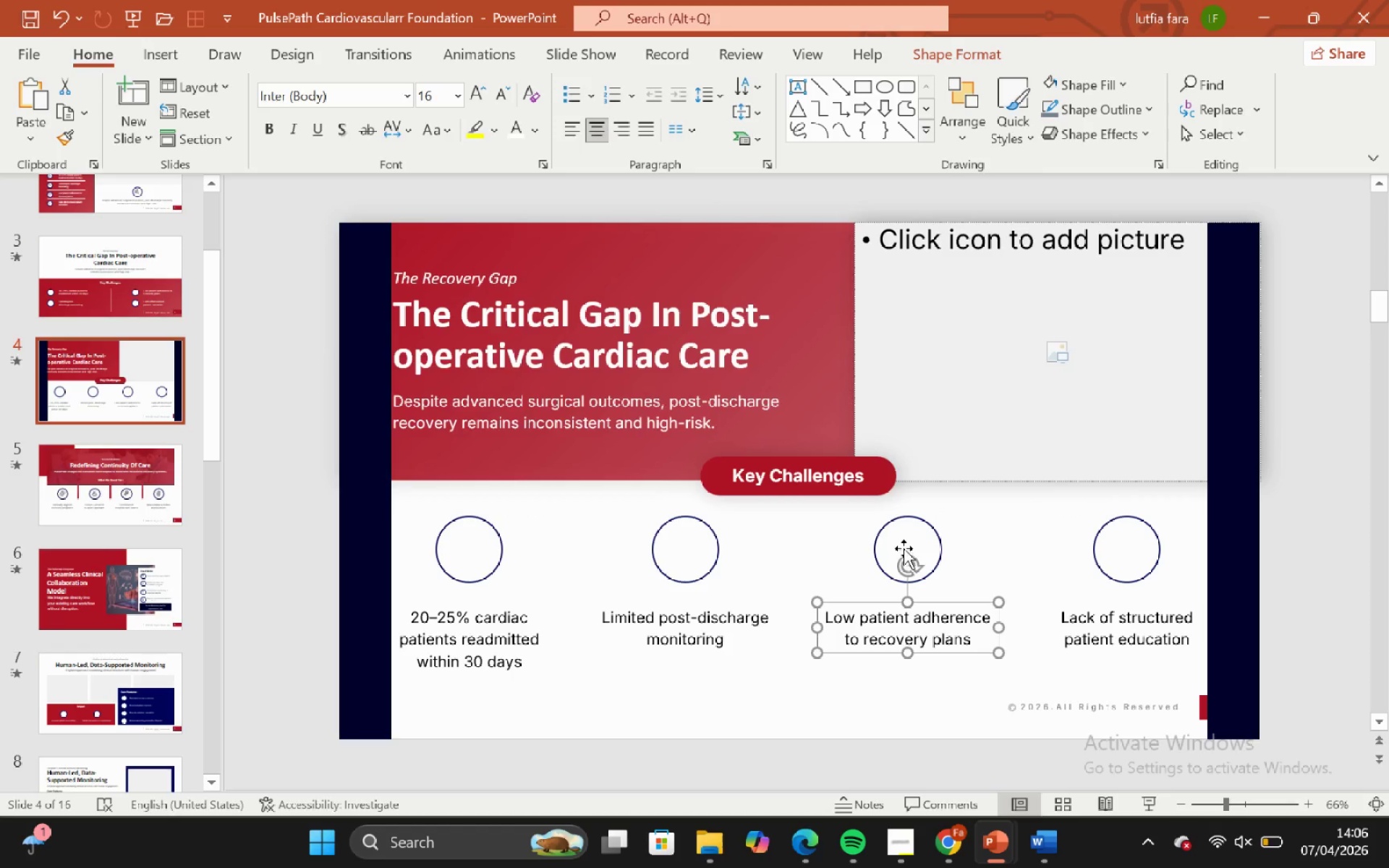 
left_click([905, 540])
 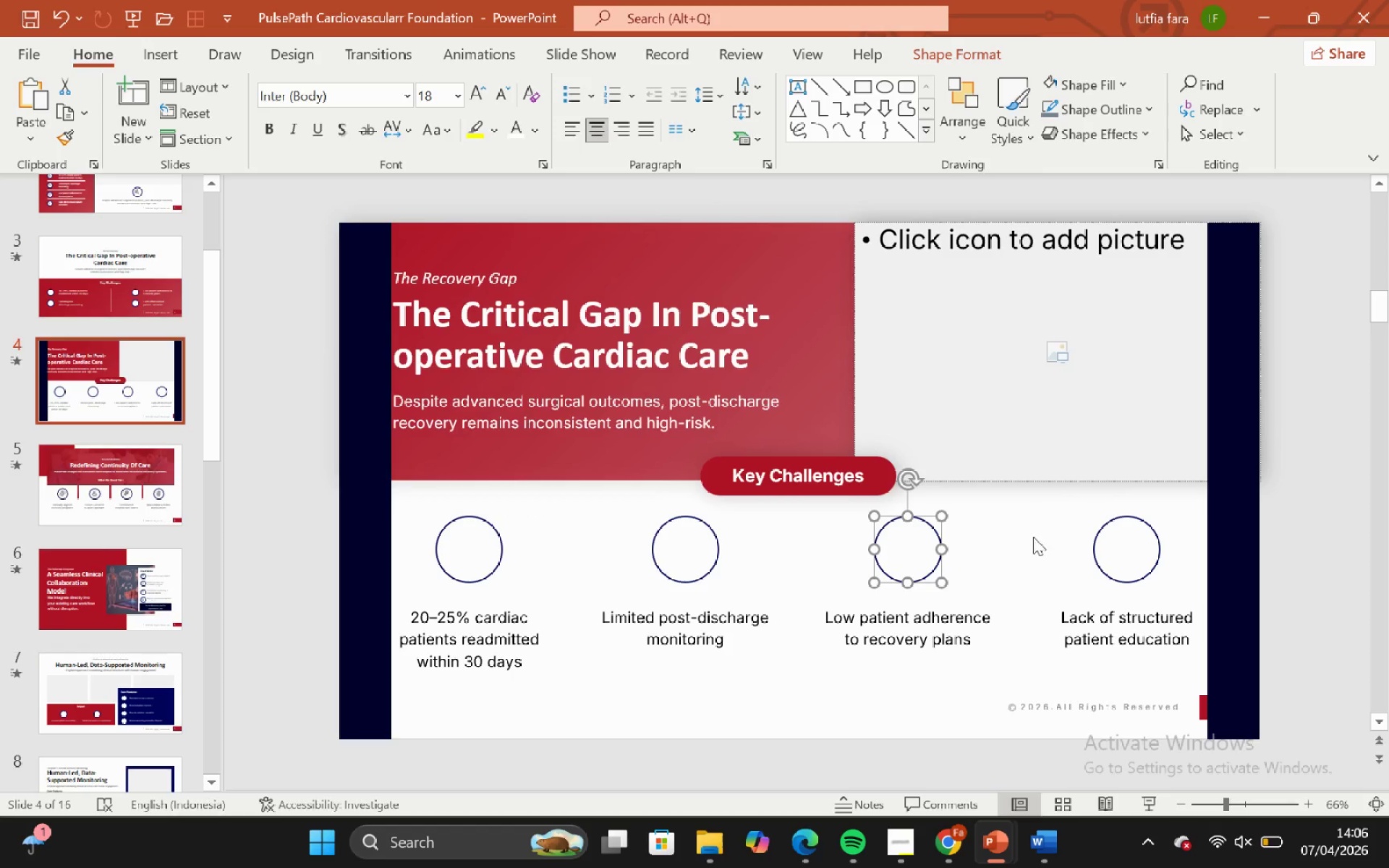 
left_click([1035, 536])
 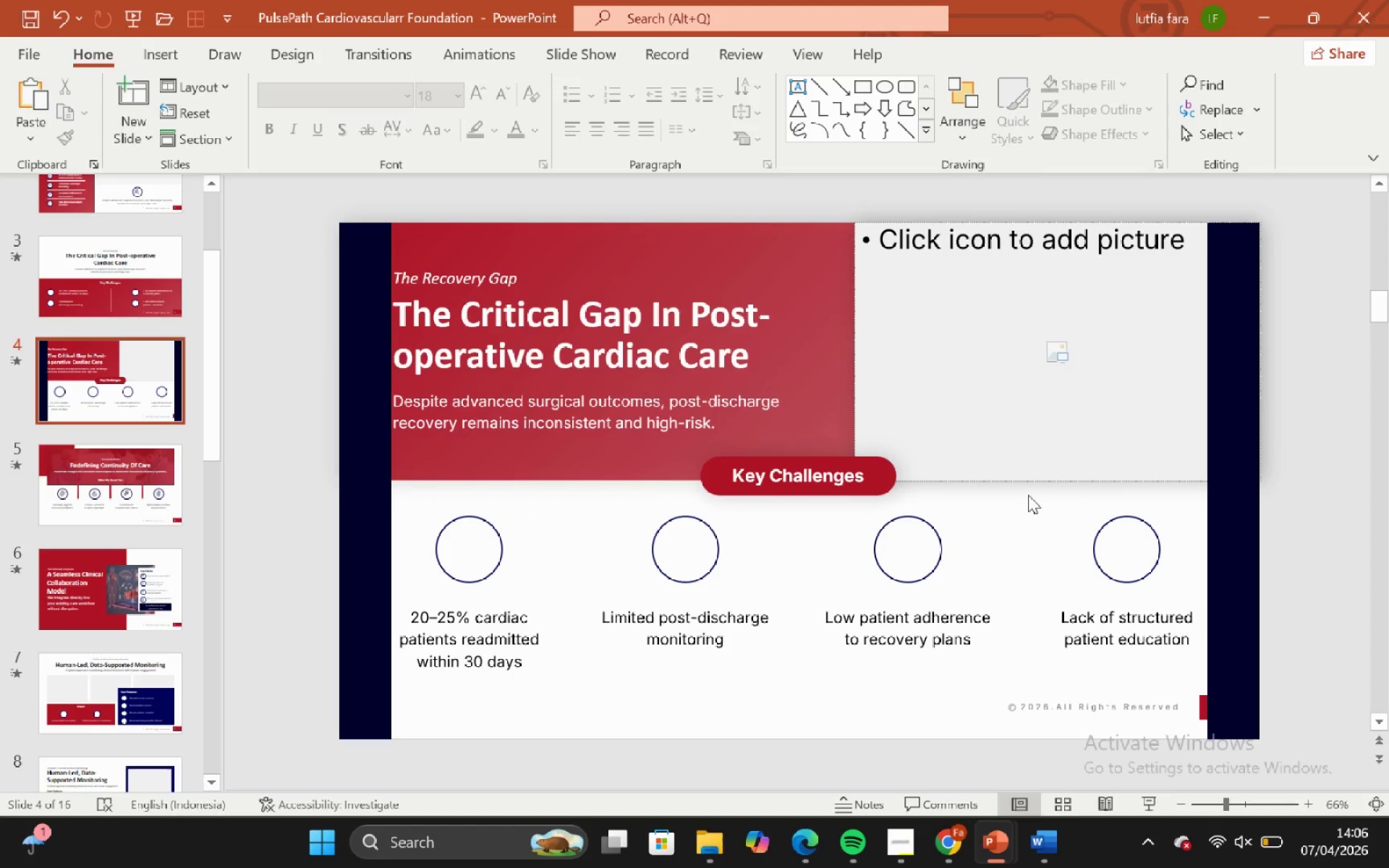 
left_click_drag(start_coordinate=[1029, 495], to_coordinate=[1334, 704])
 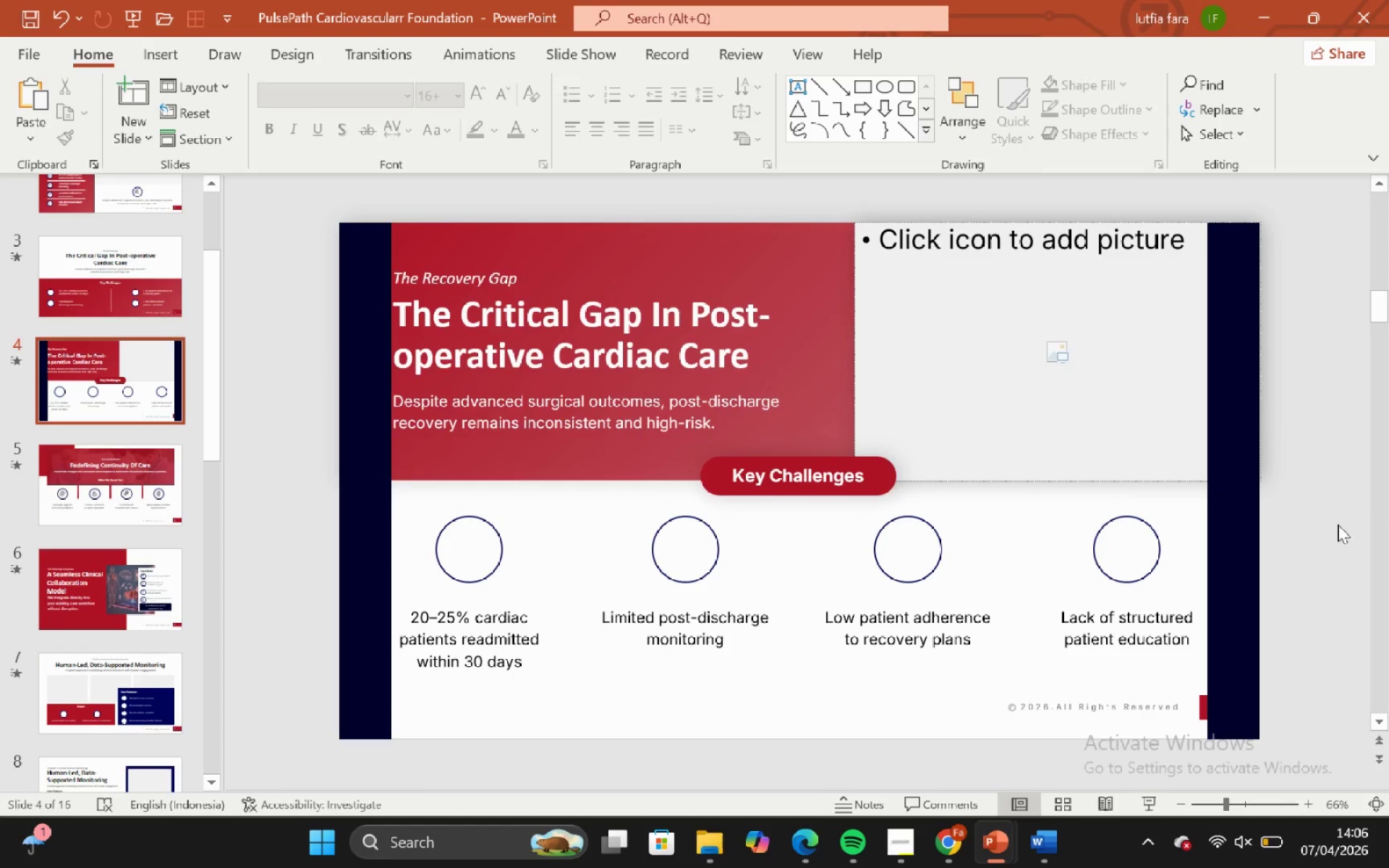 
left_click_drag(start_coordinate=[1343, 501], to_coordinate=[260, 699])
 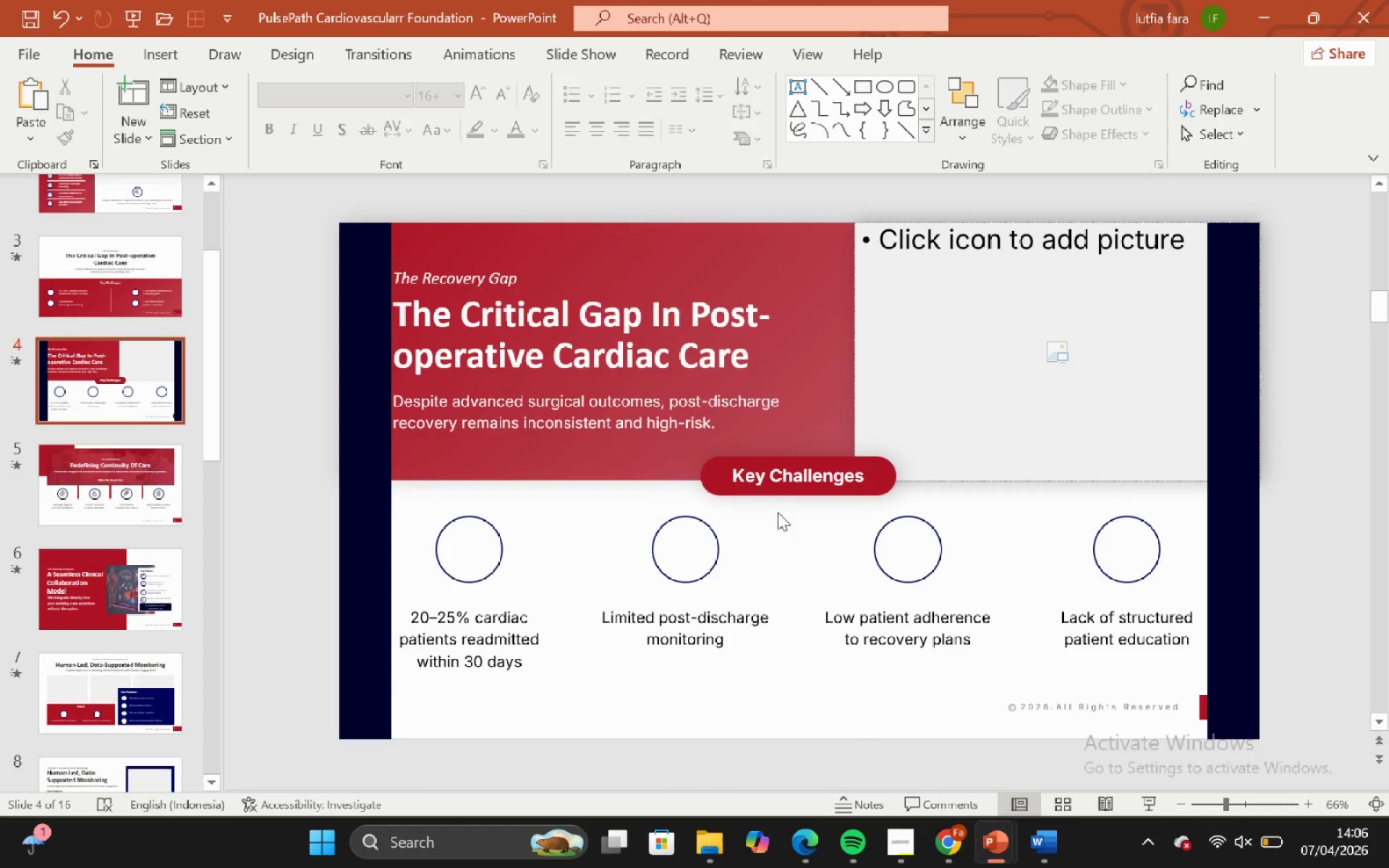 
left_click([789, 492])
 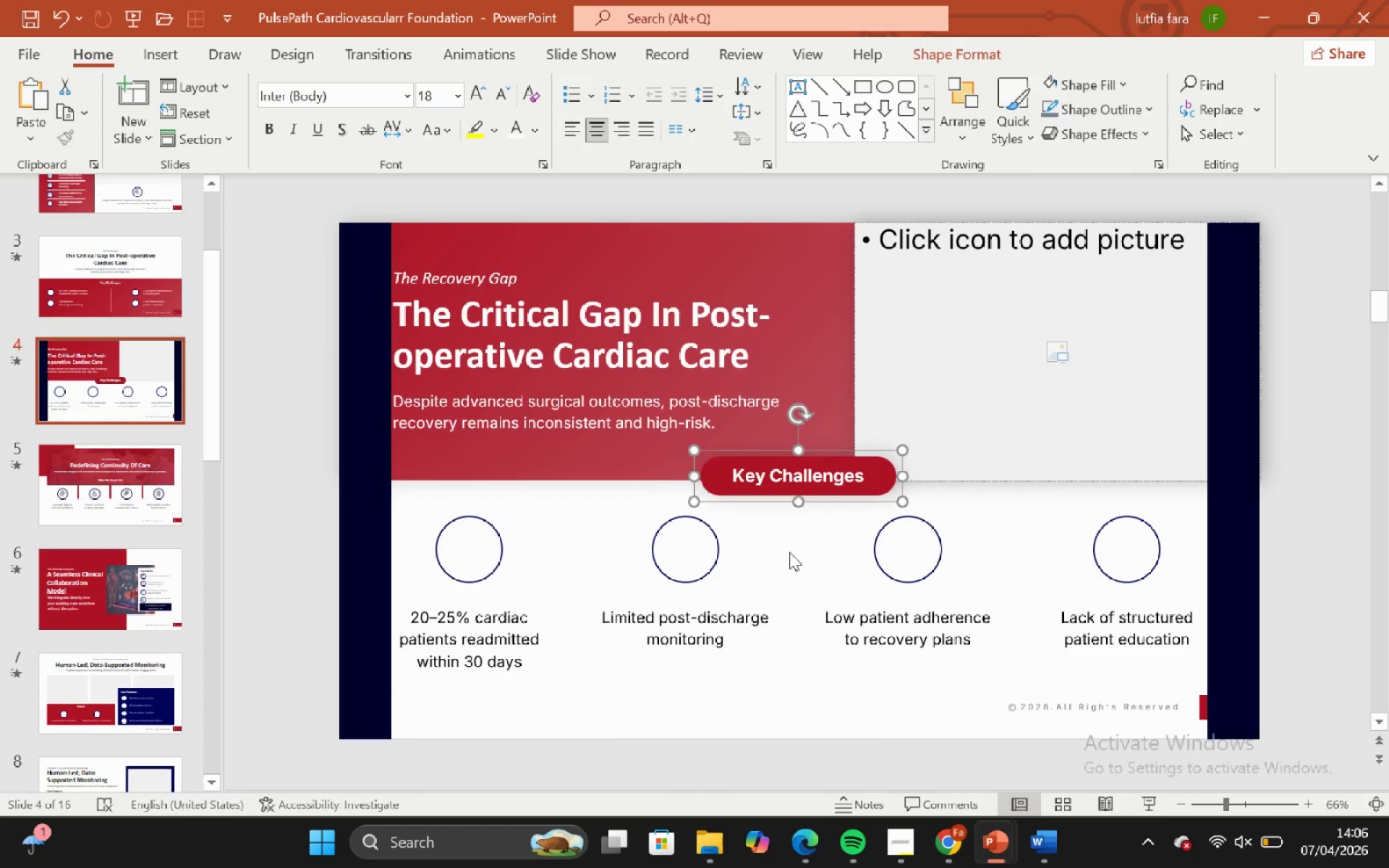 
left_click([789, 552])
 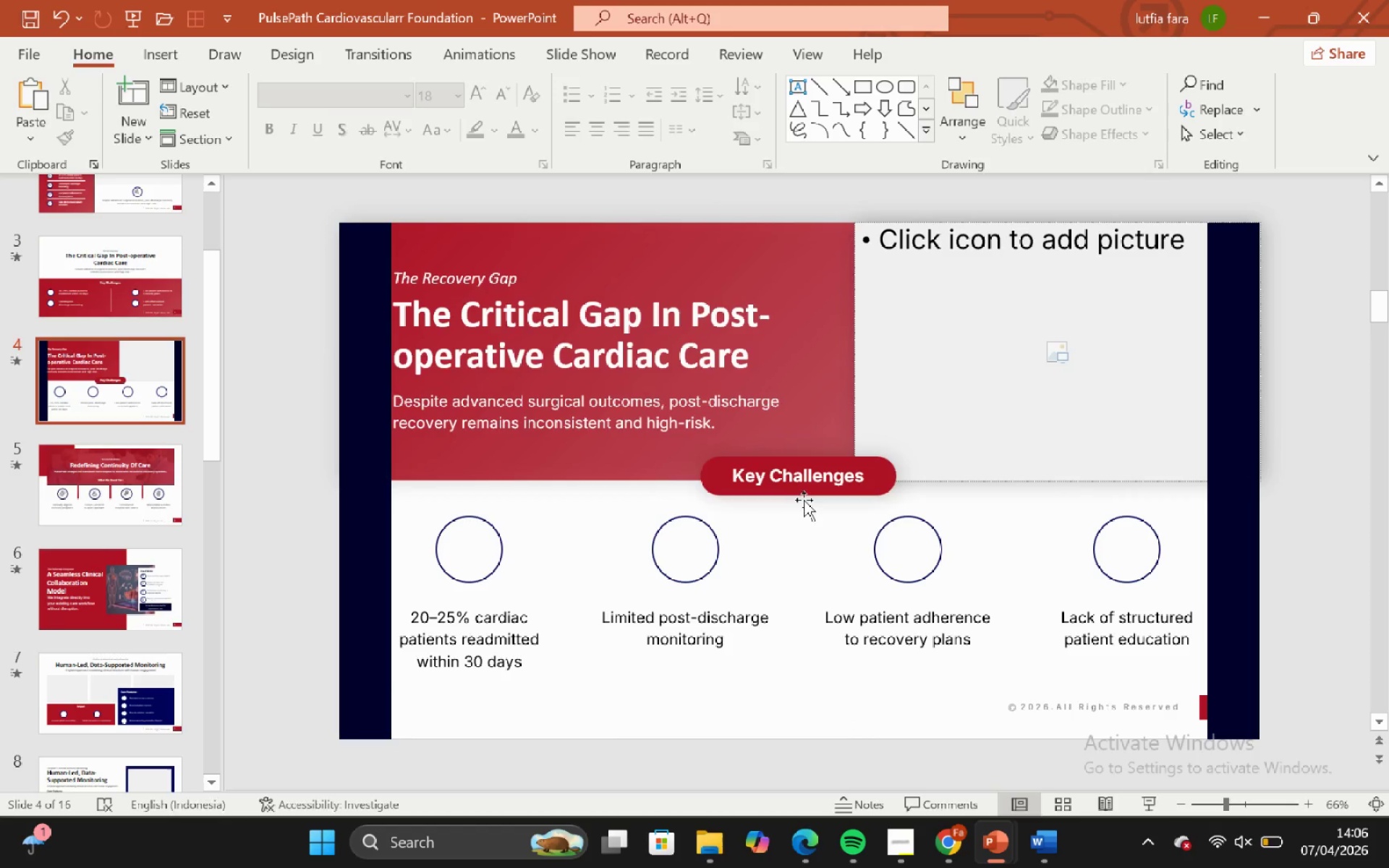 
left_click([804, 500])
 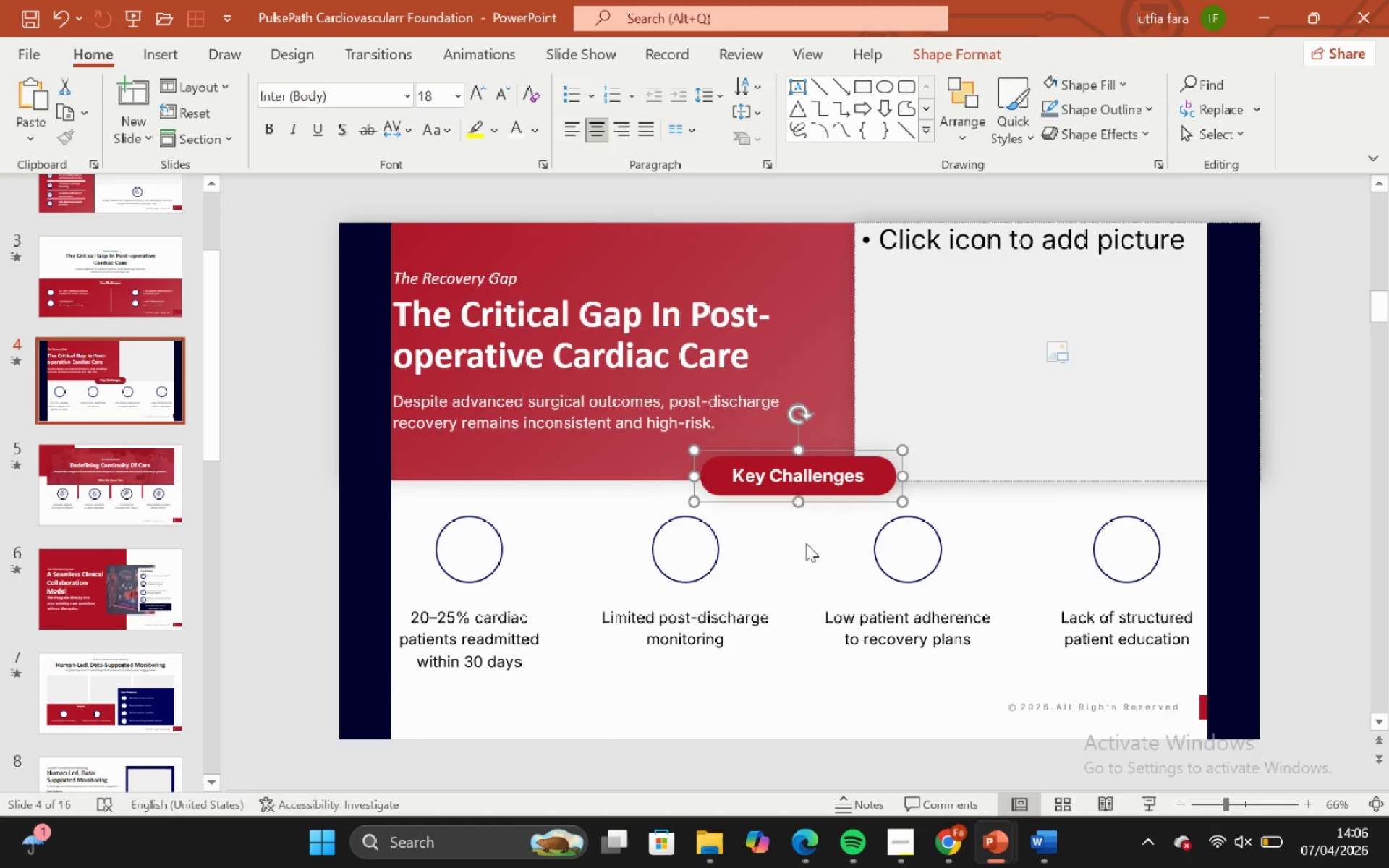 
left_click([806, 543])
 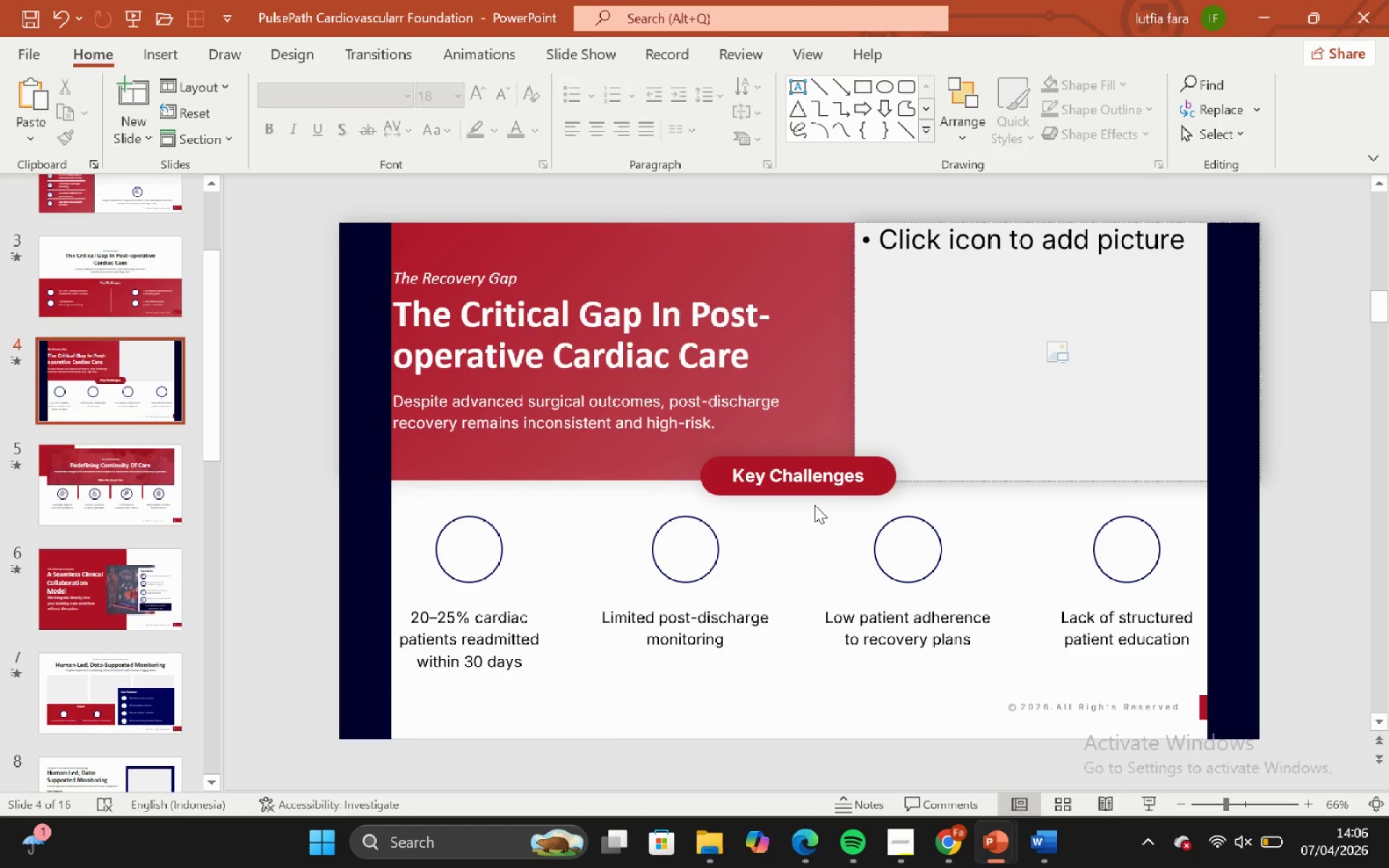 
double_click([816, 504])
 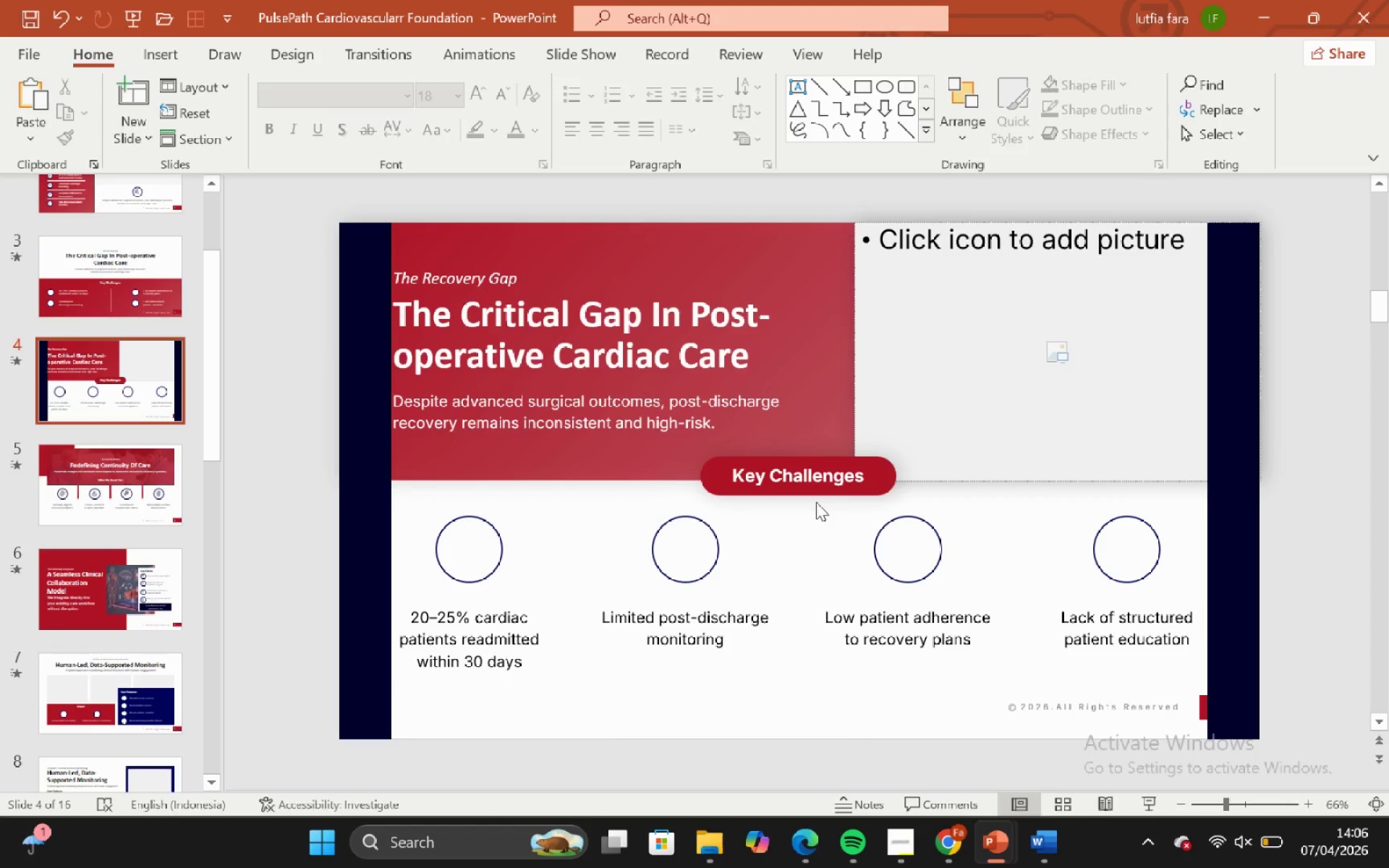 
triple_click([816, 502])
 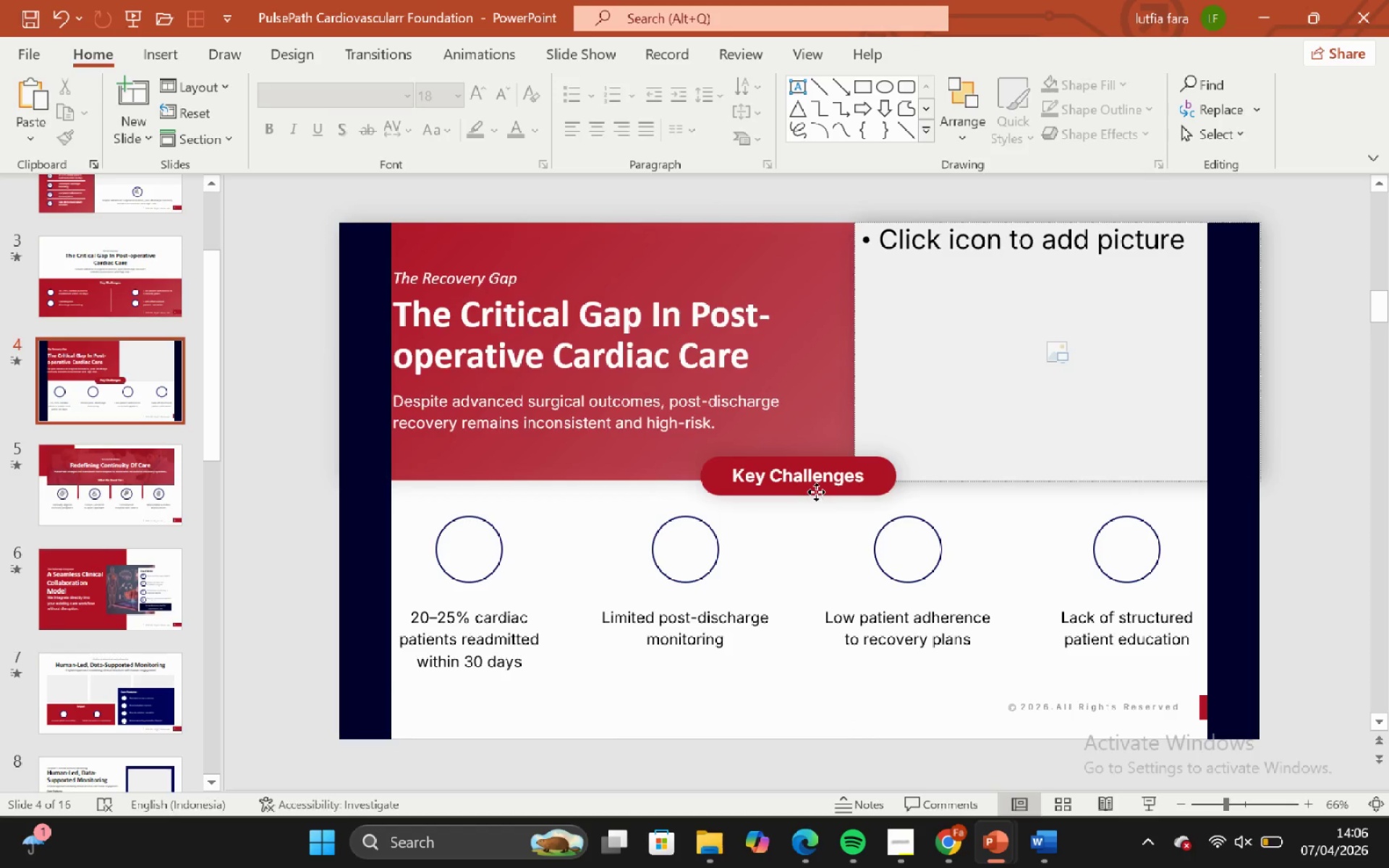 
left_click([816, 492])
 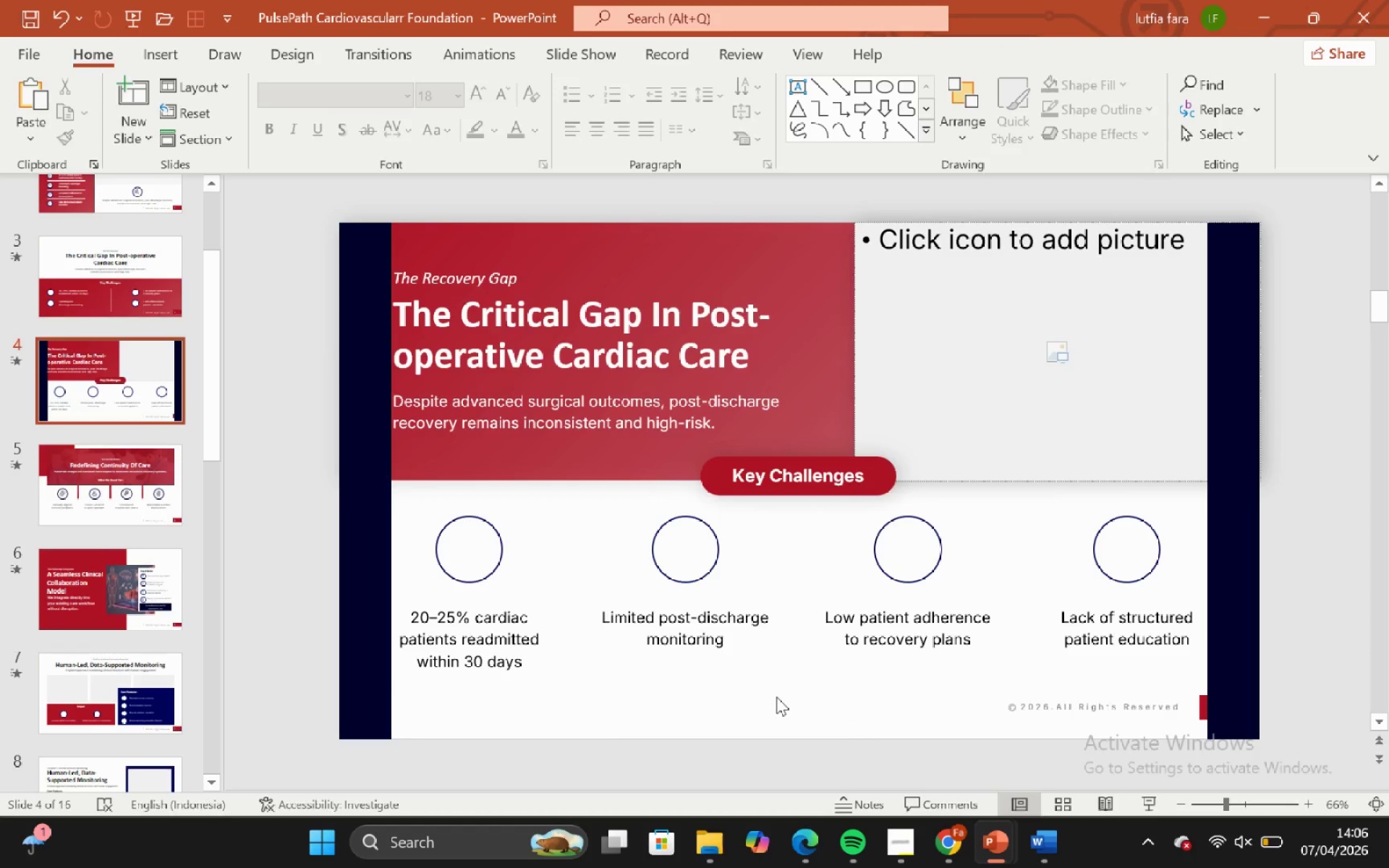 
left_click([702, 628])
 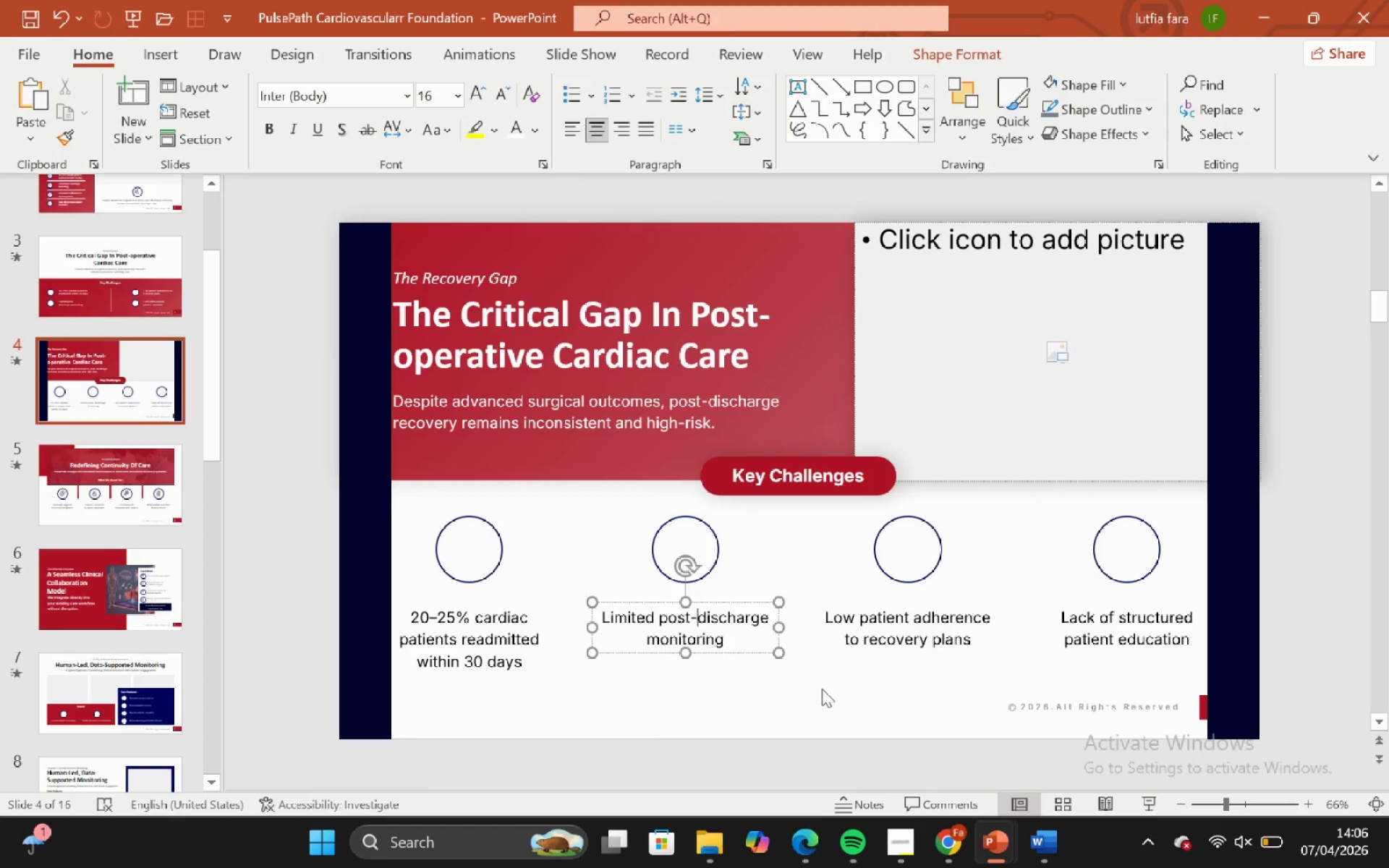 
left_click([826, 689])
 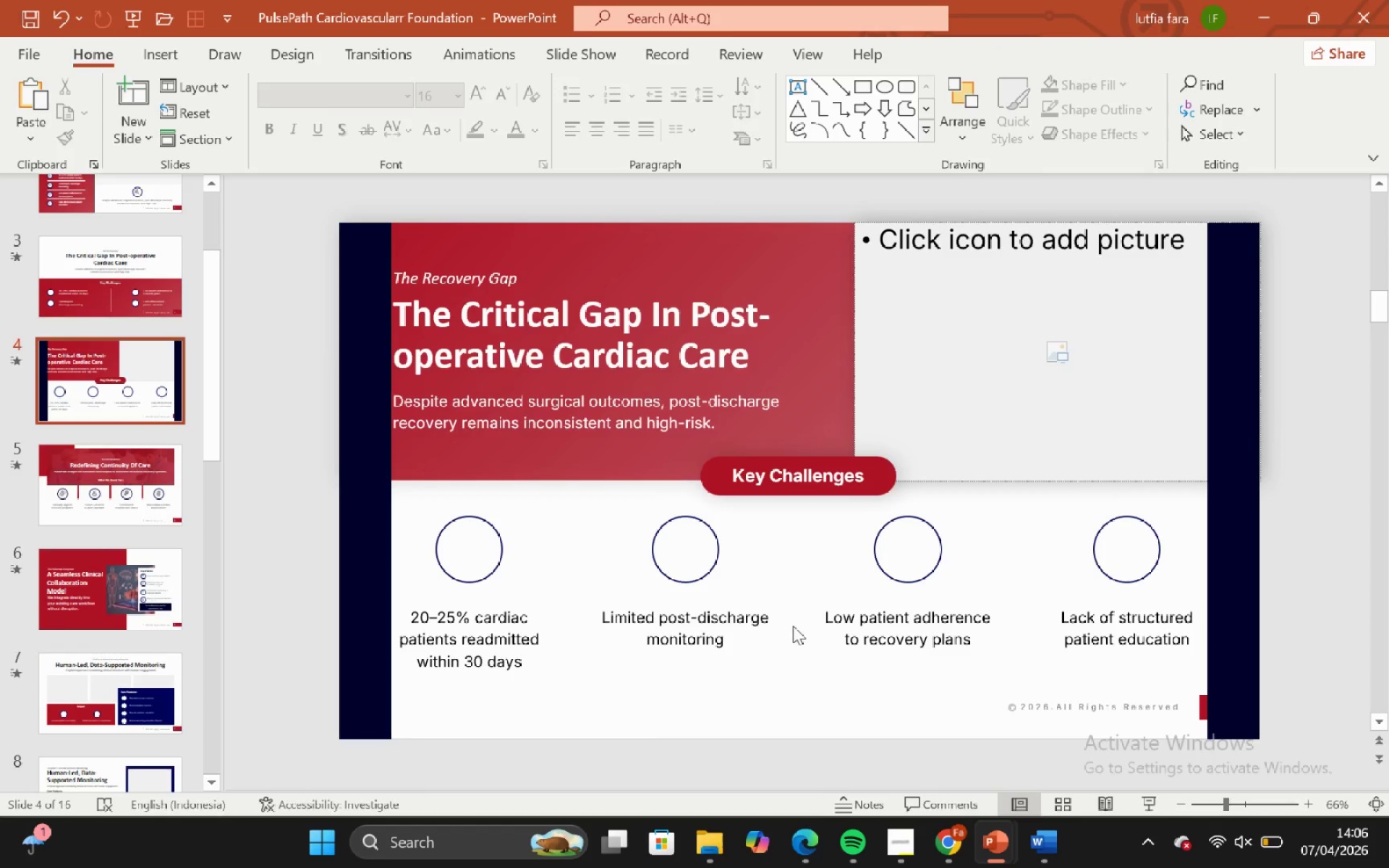 
left_click([811, 613])
 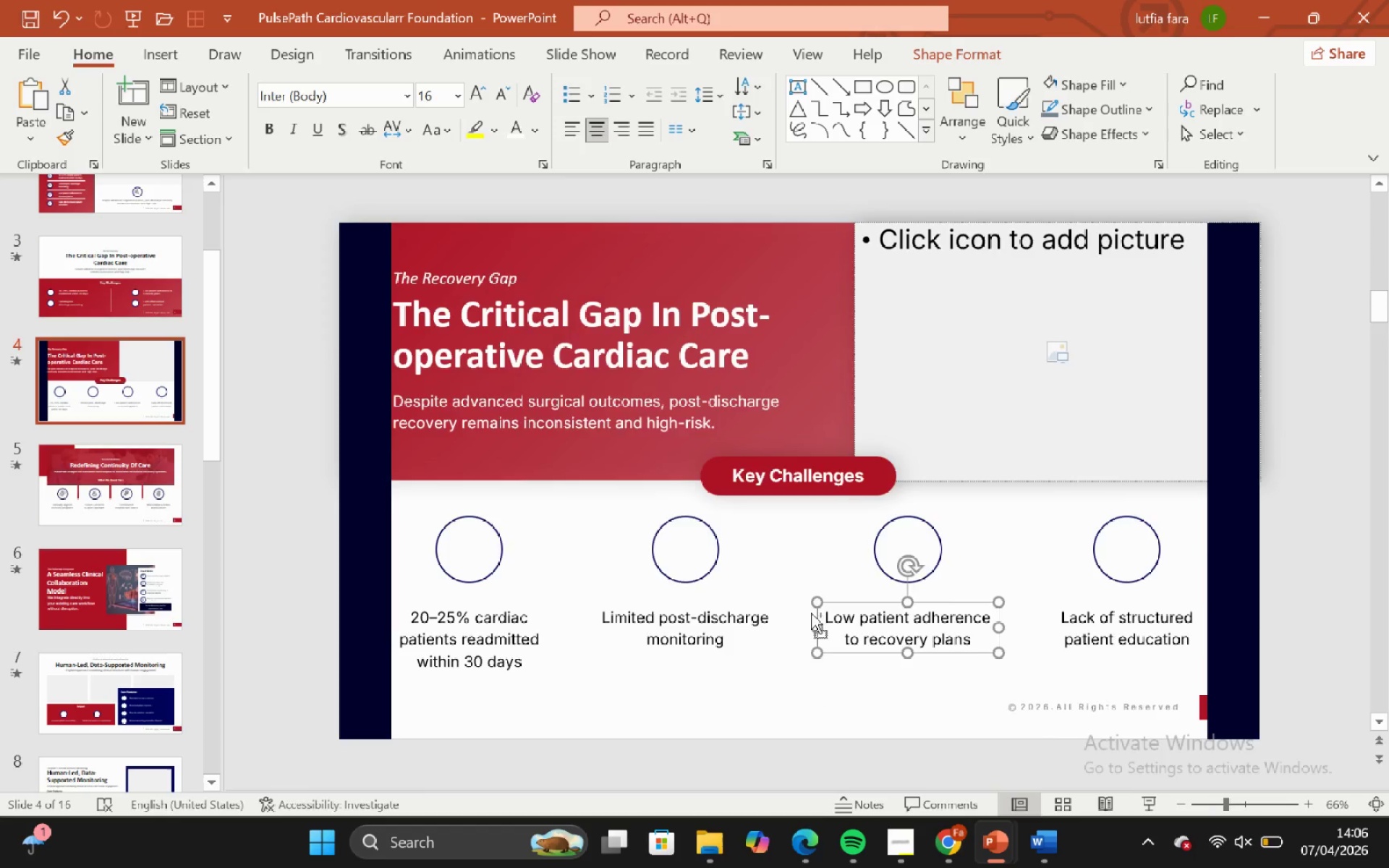 
hold_key(key=ShiftLeft, duration=0.41)
hold_key(key=ControlLeft, duration=0.42)
scroll: coordinate [811, 613], scroll_direction: none, amount: 0.0
 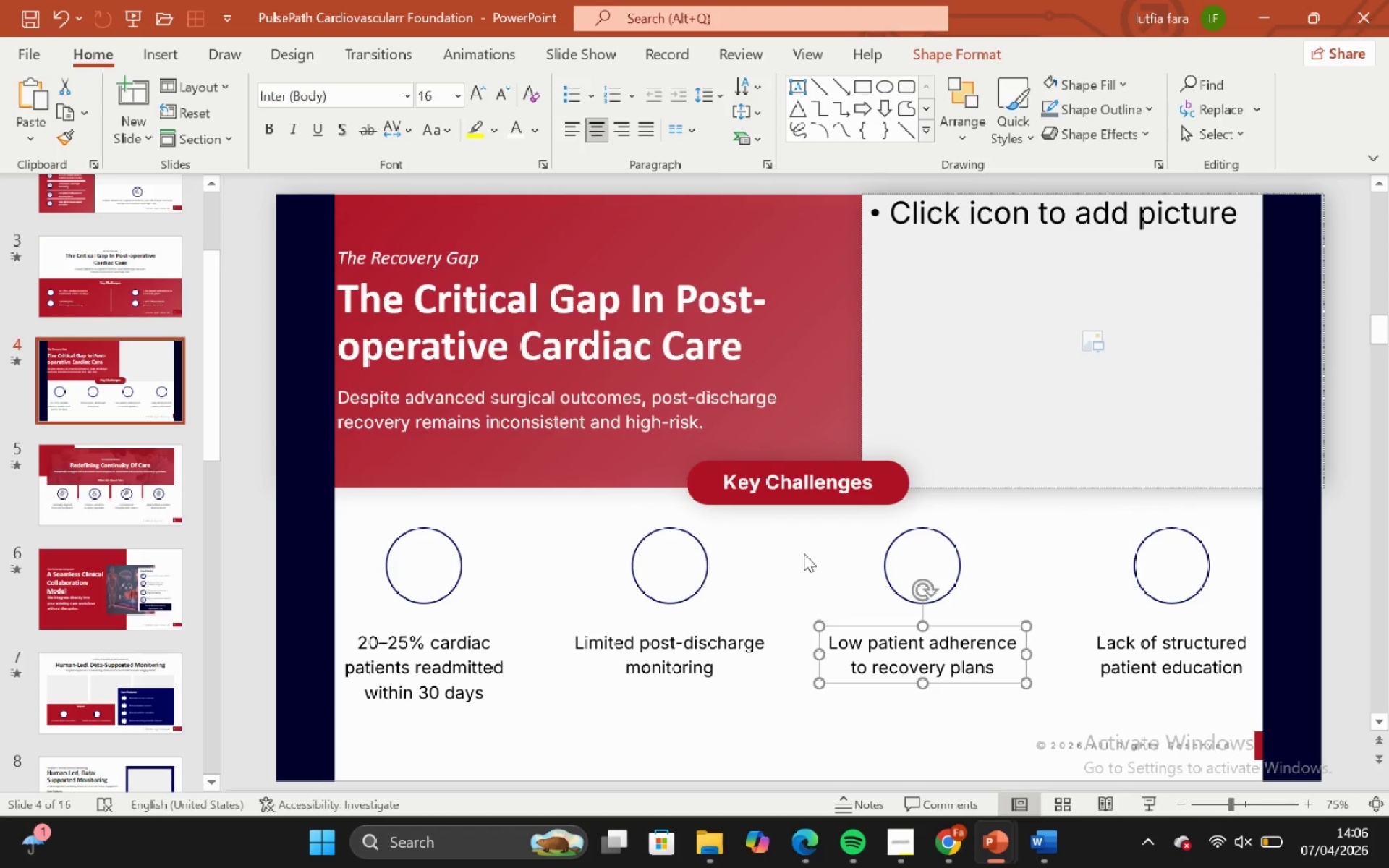 
left_click([804, 550])
 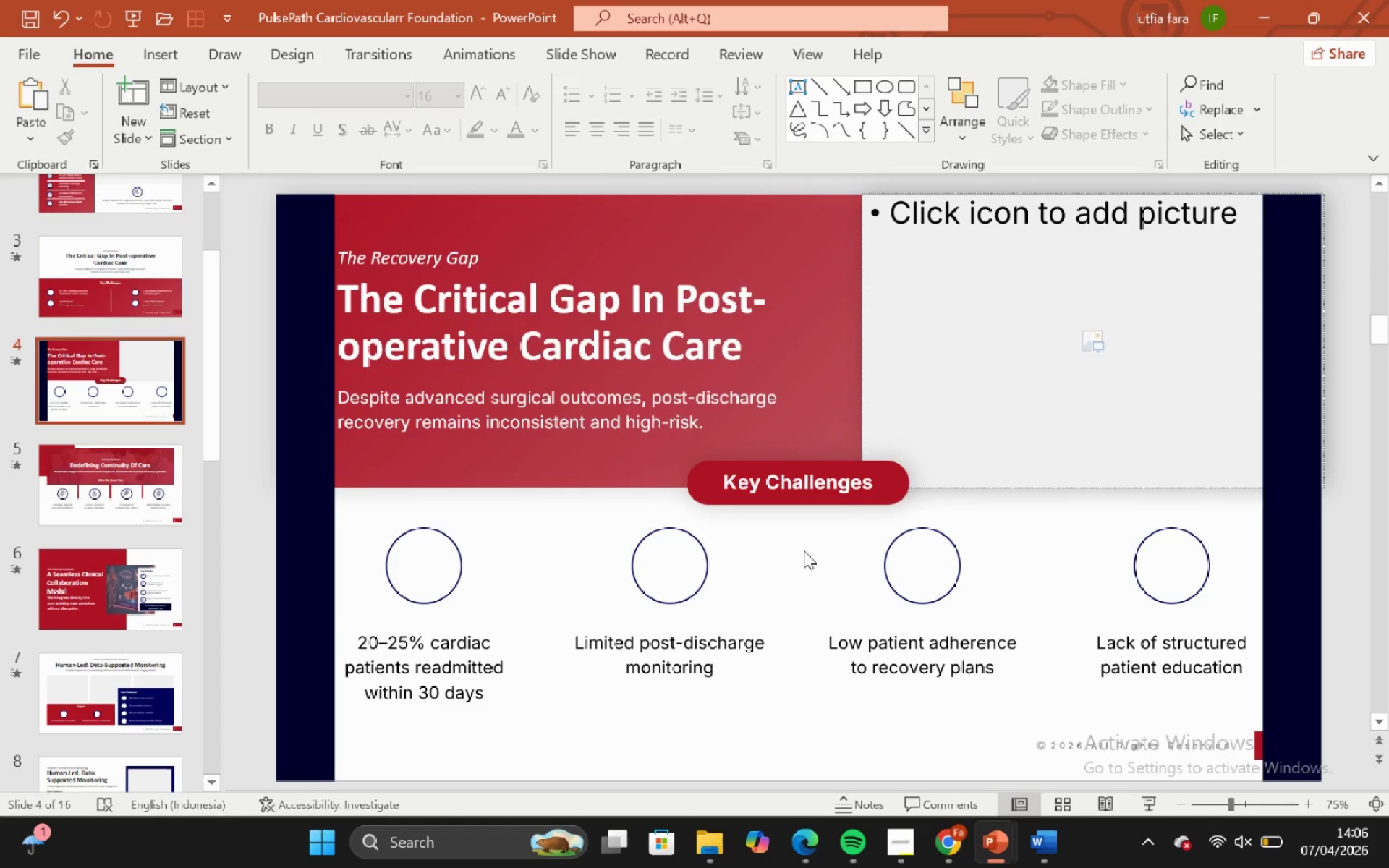 
hold_key(key=ControlLeft, duration=2.58)
hold_key(key=ShiftLeft, duration=2.48)
scroll: coordinate [802, 550], scroll_direction: none, amount: 0.0
 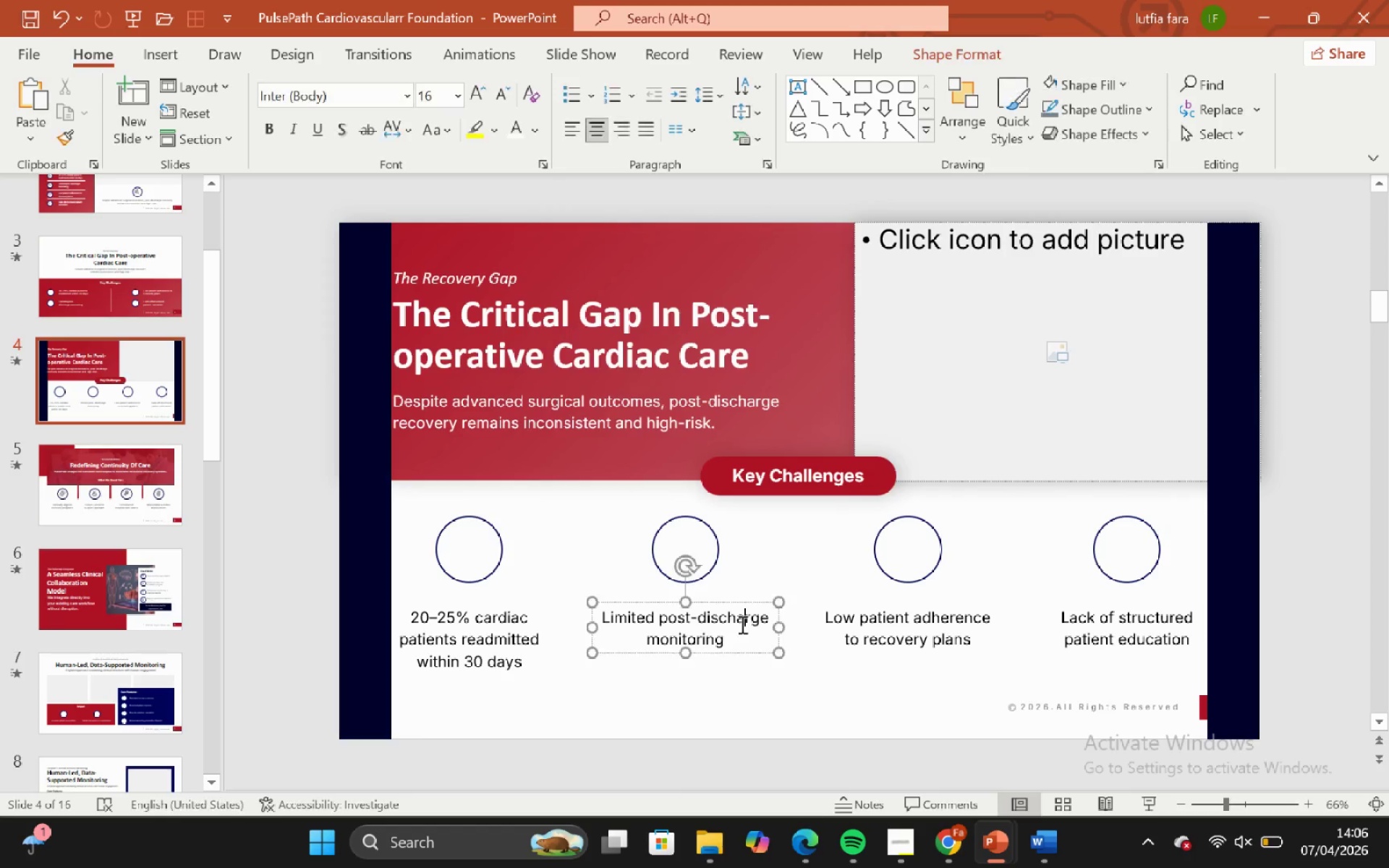 
double_click([766, 672])
 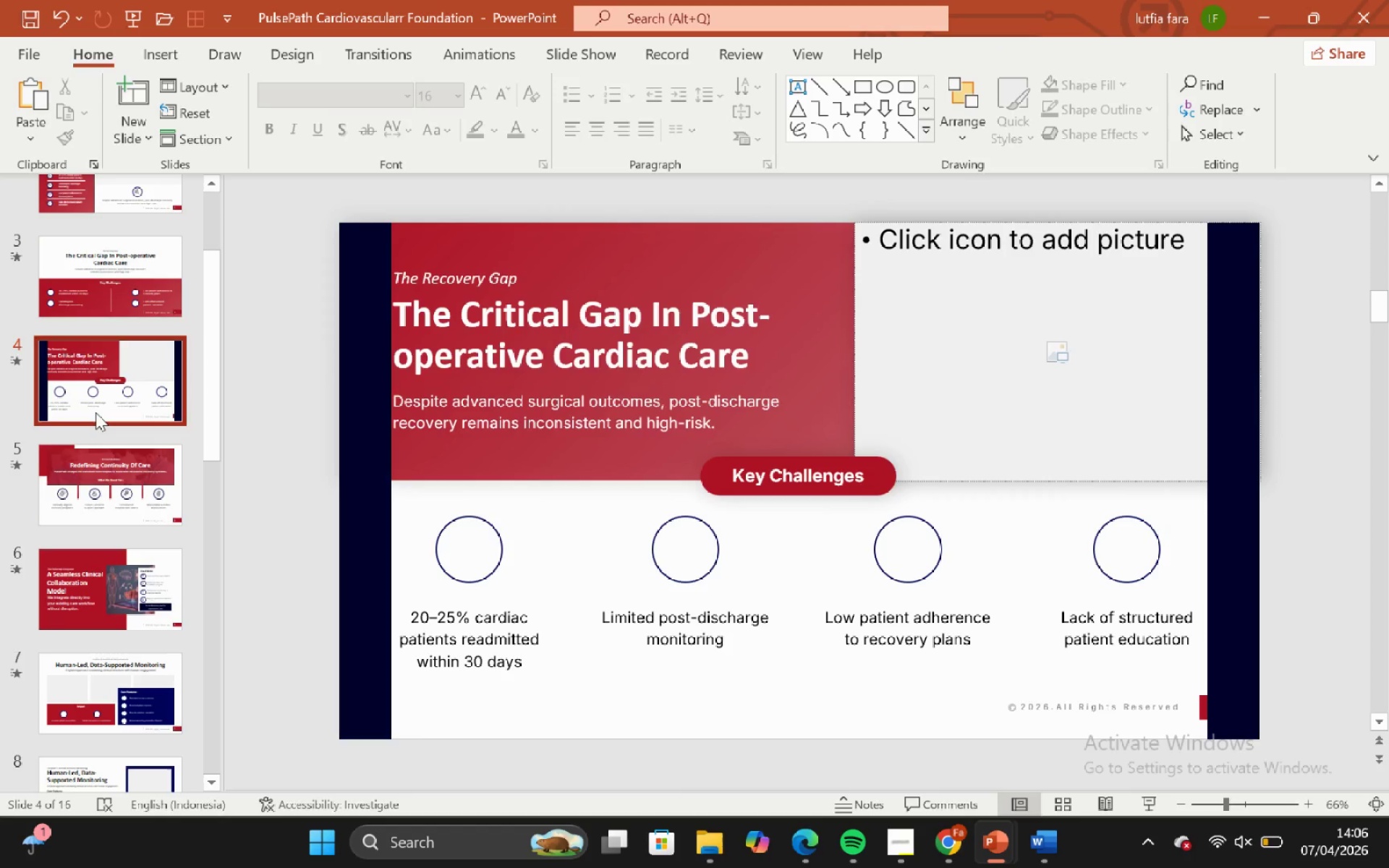 
scroll: coordinate [95, 412], scroll_direction: up, amount: 1.0
 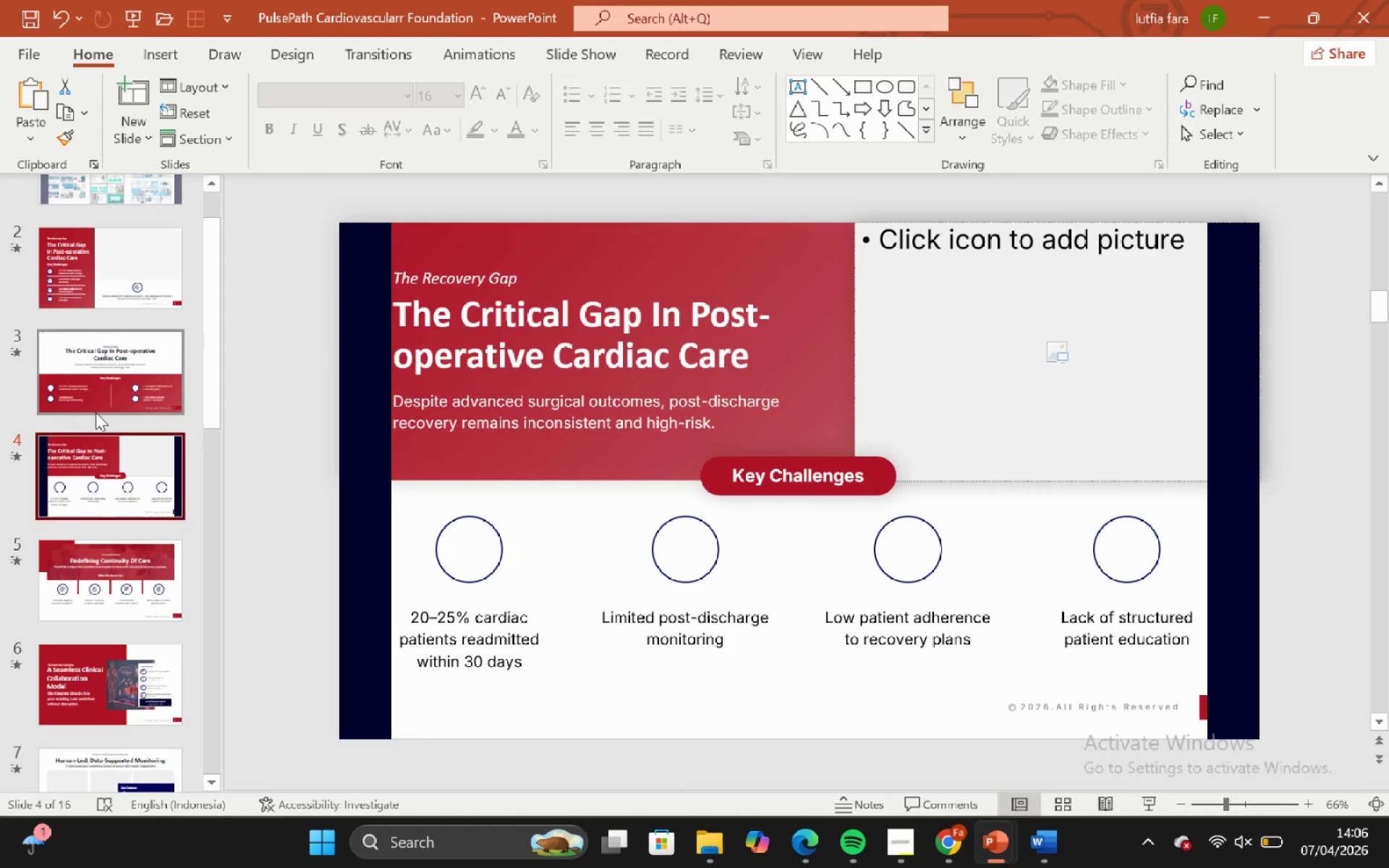 
left_click([95, 412])
 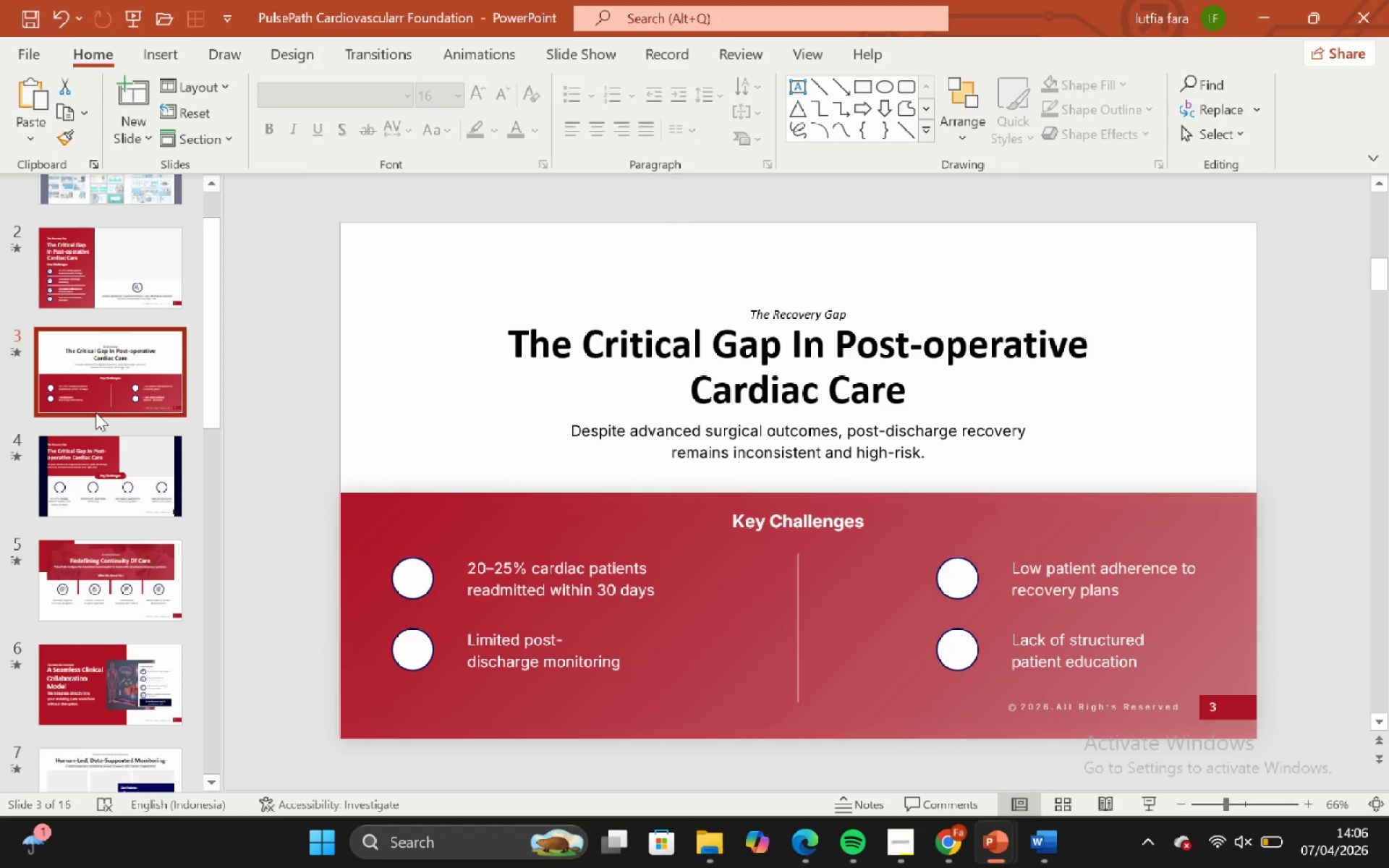 
scroll: coordinate [95, 412], scroll_direction: up, amount: 1.0
 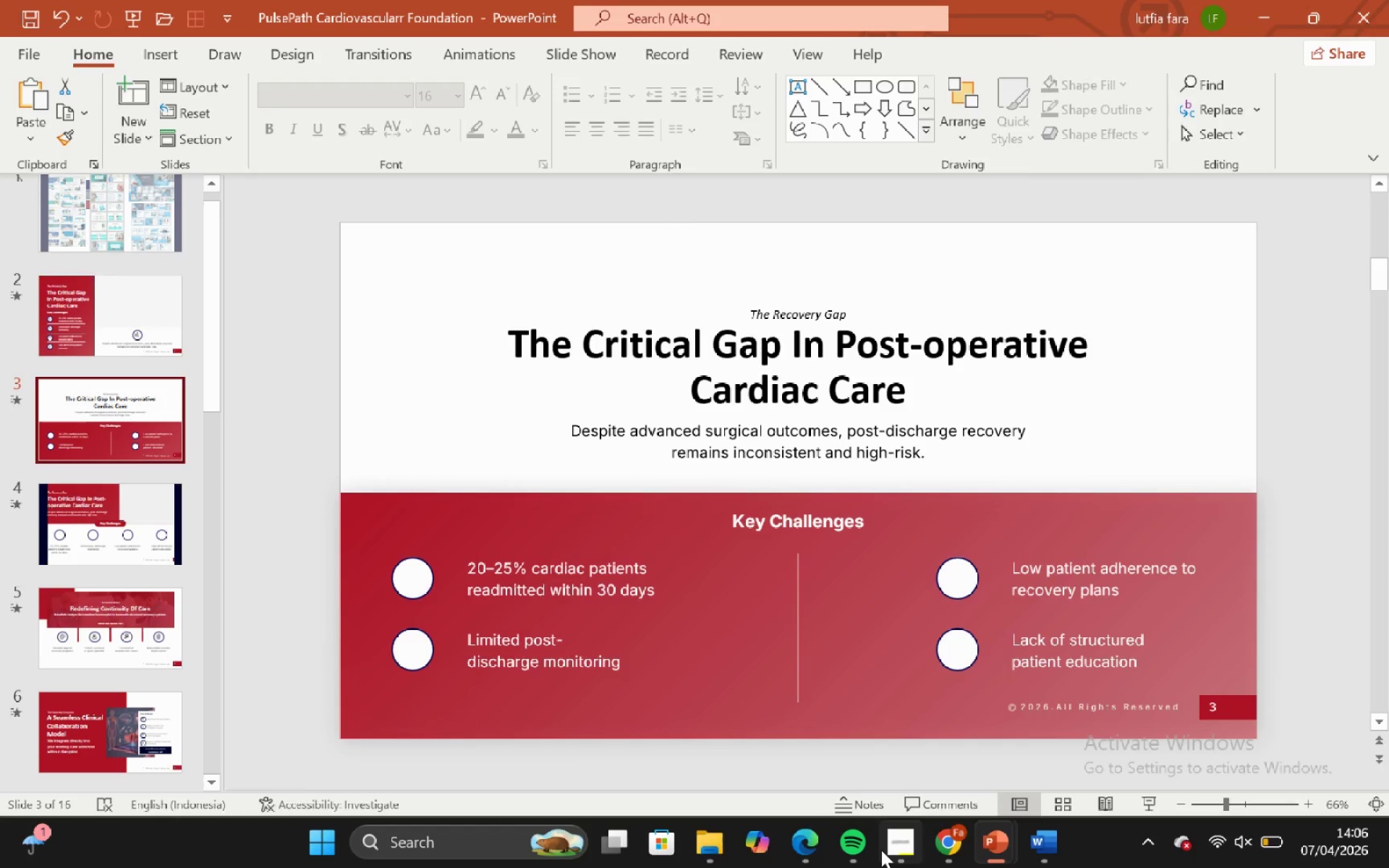 
left_click([881, 850])